 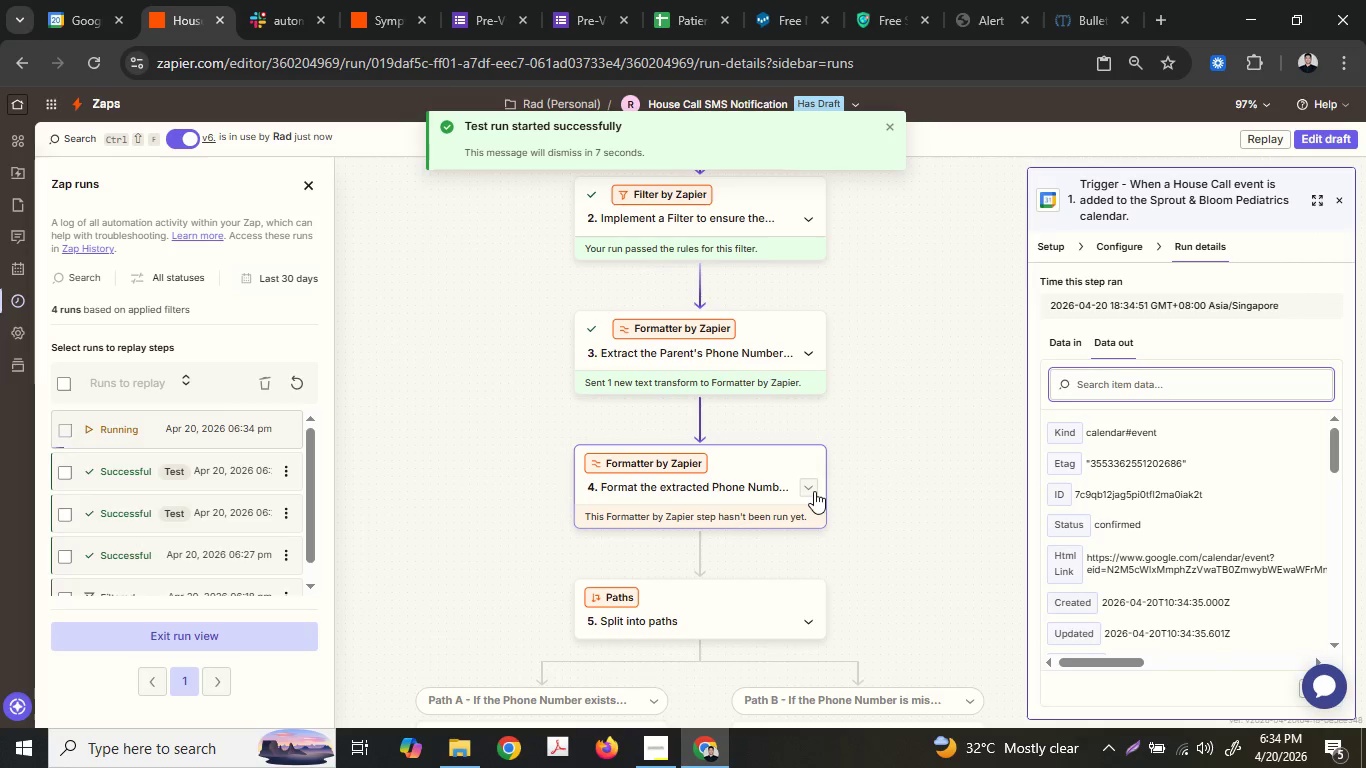 
hold_key(key=ControlLeft, duration=0.45)
 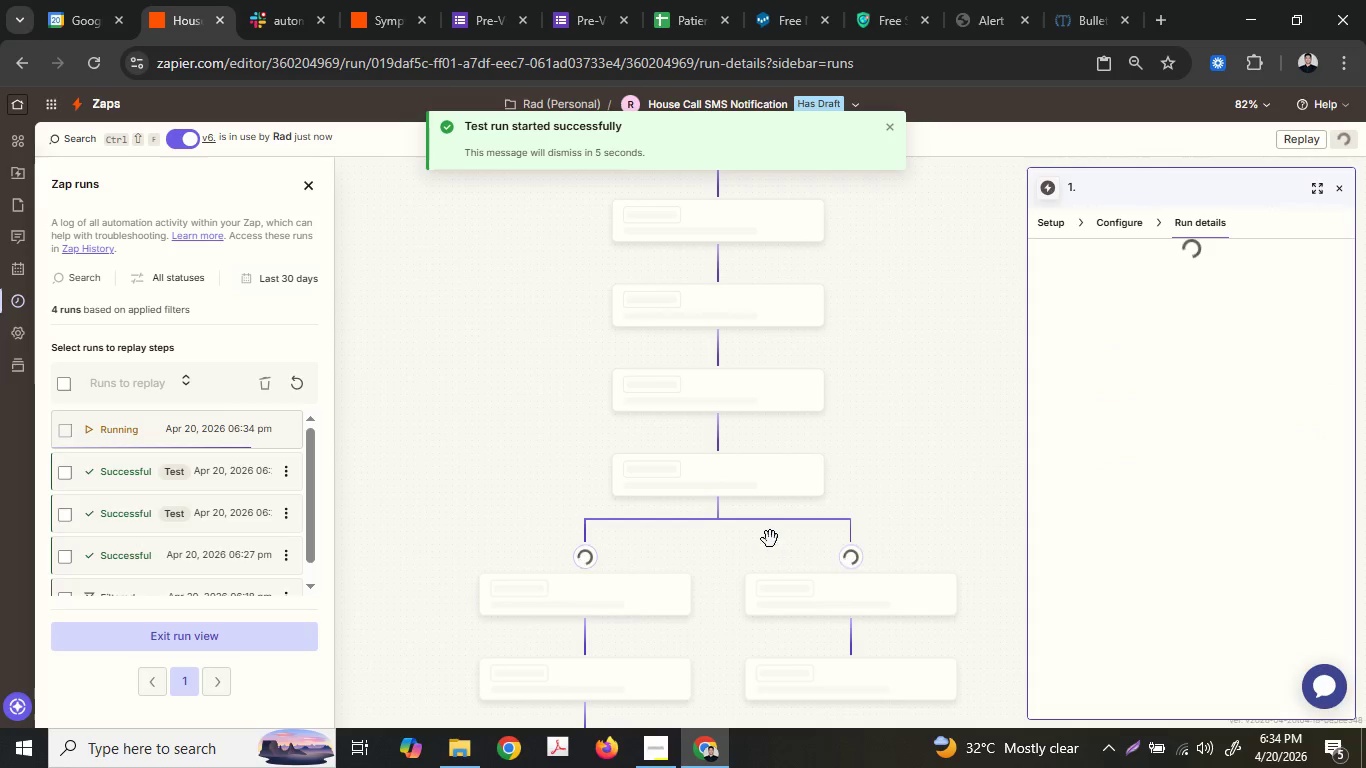 
scroll: coordinate [773, 522], scroll_direction: down, amount: 16.0
 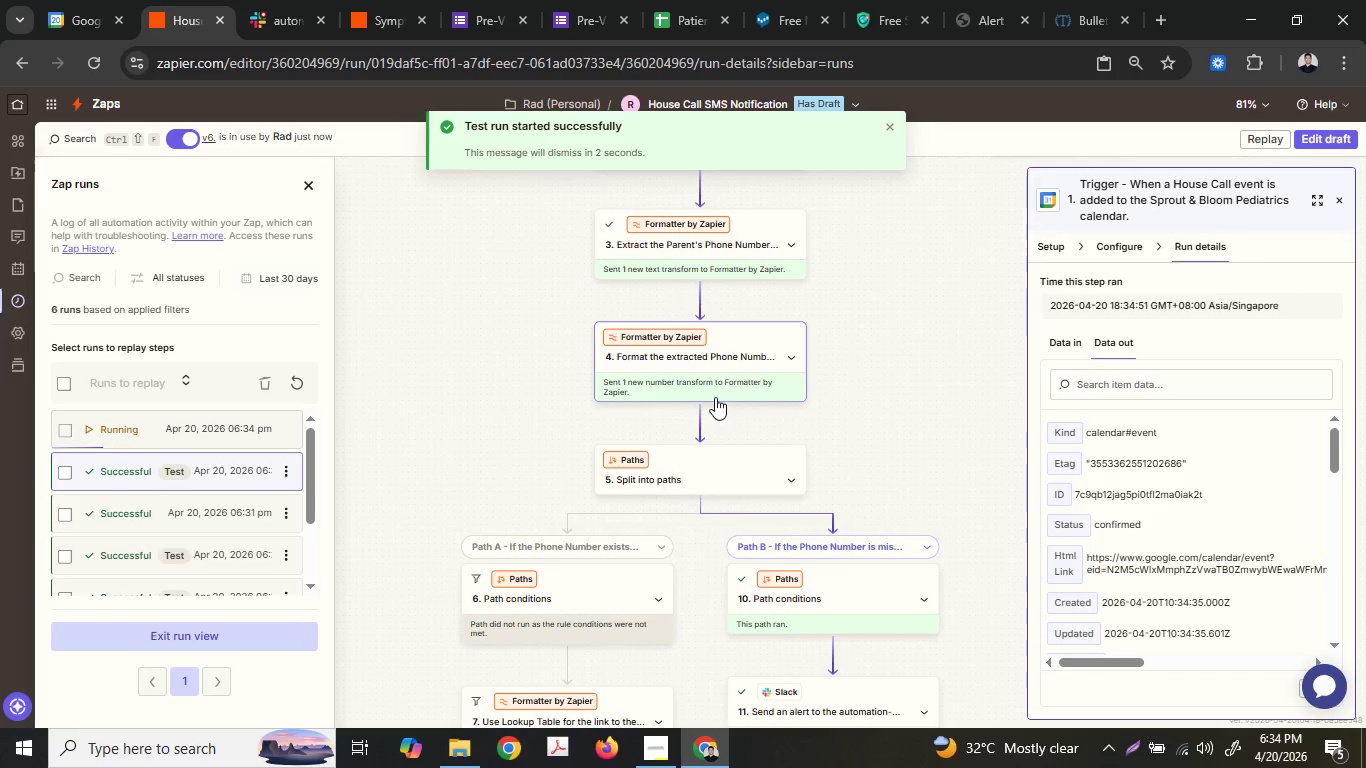 
left_click([715, 369])
 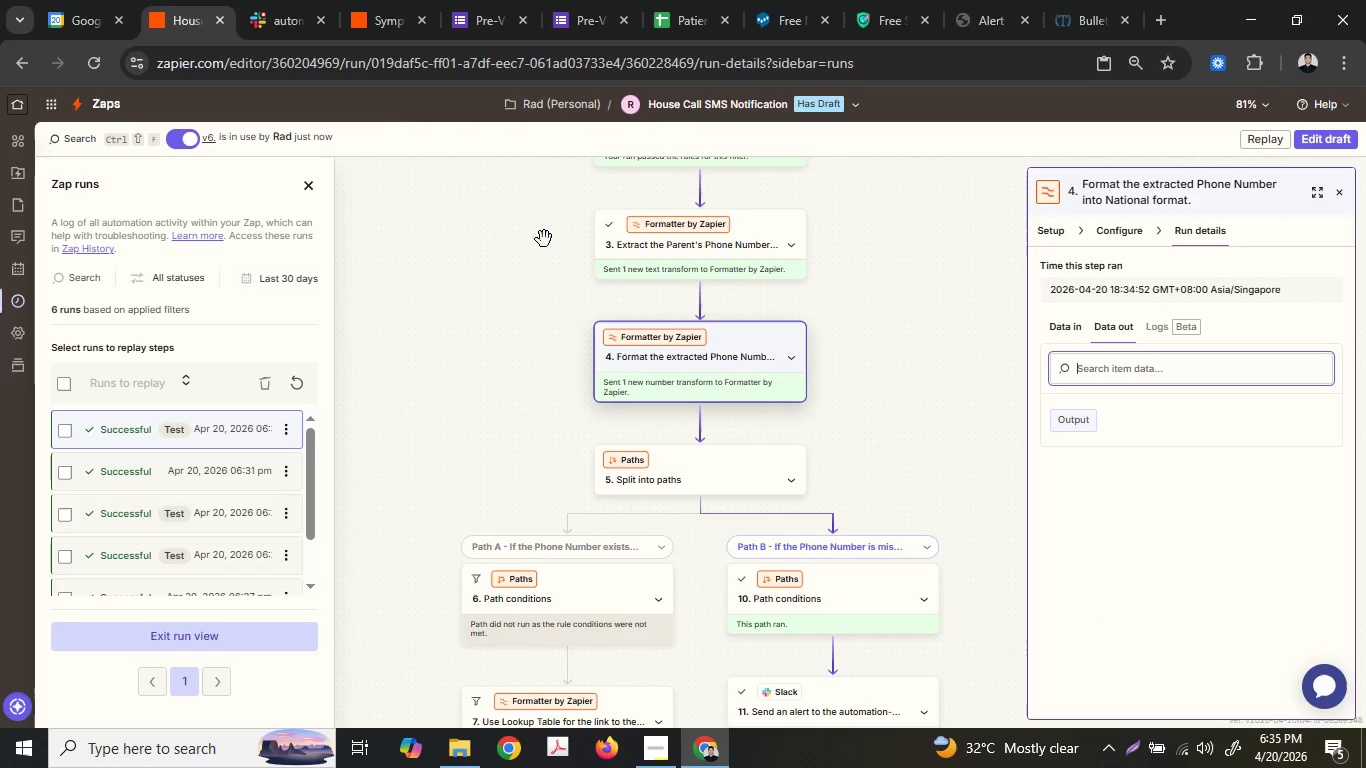 
left_click([653, 242])
 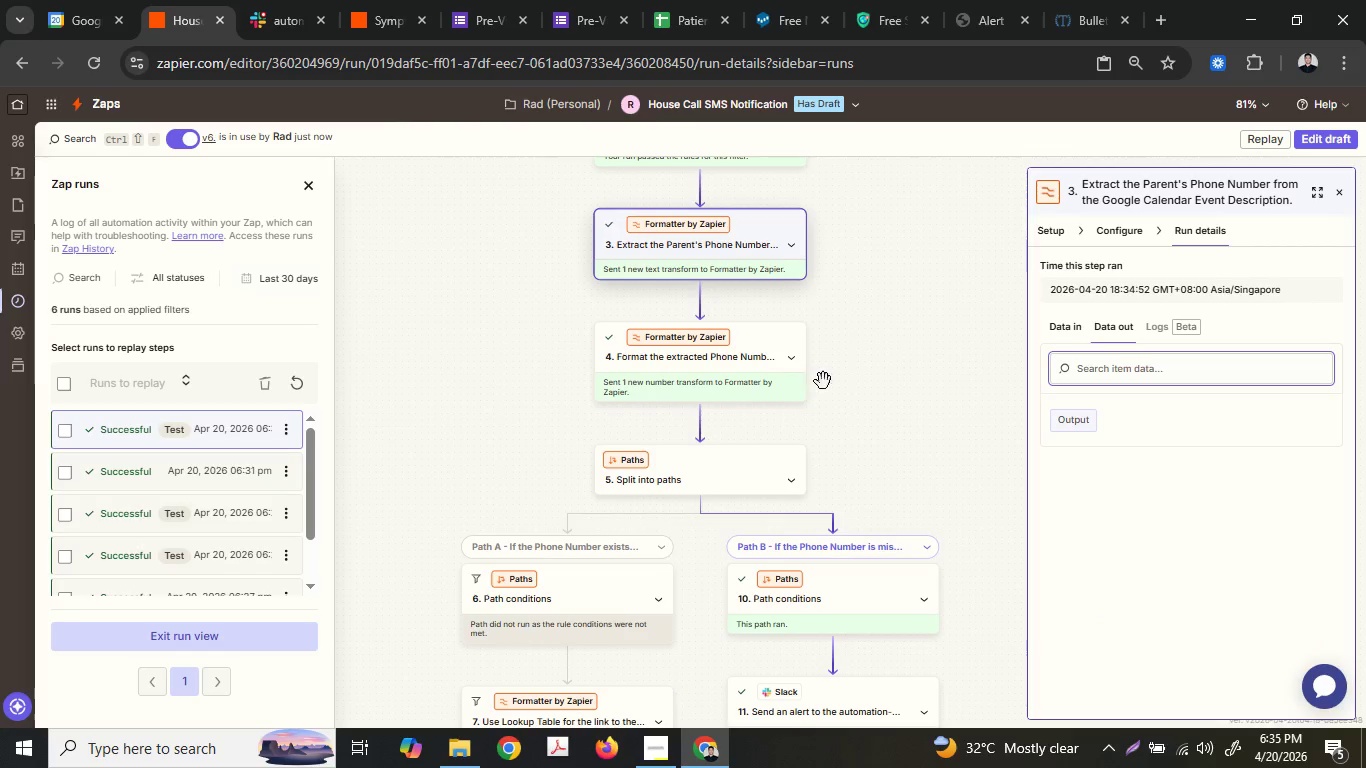 
scroll: coordinate [837, 357], scroll_direction: up, amount: 2.0
 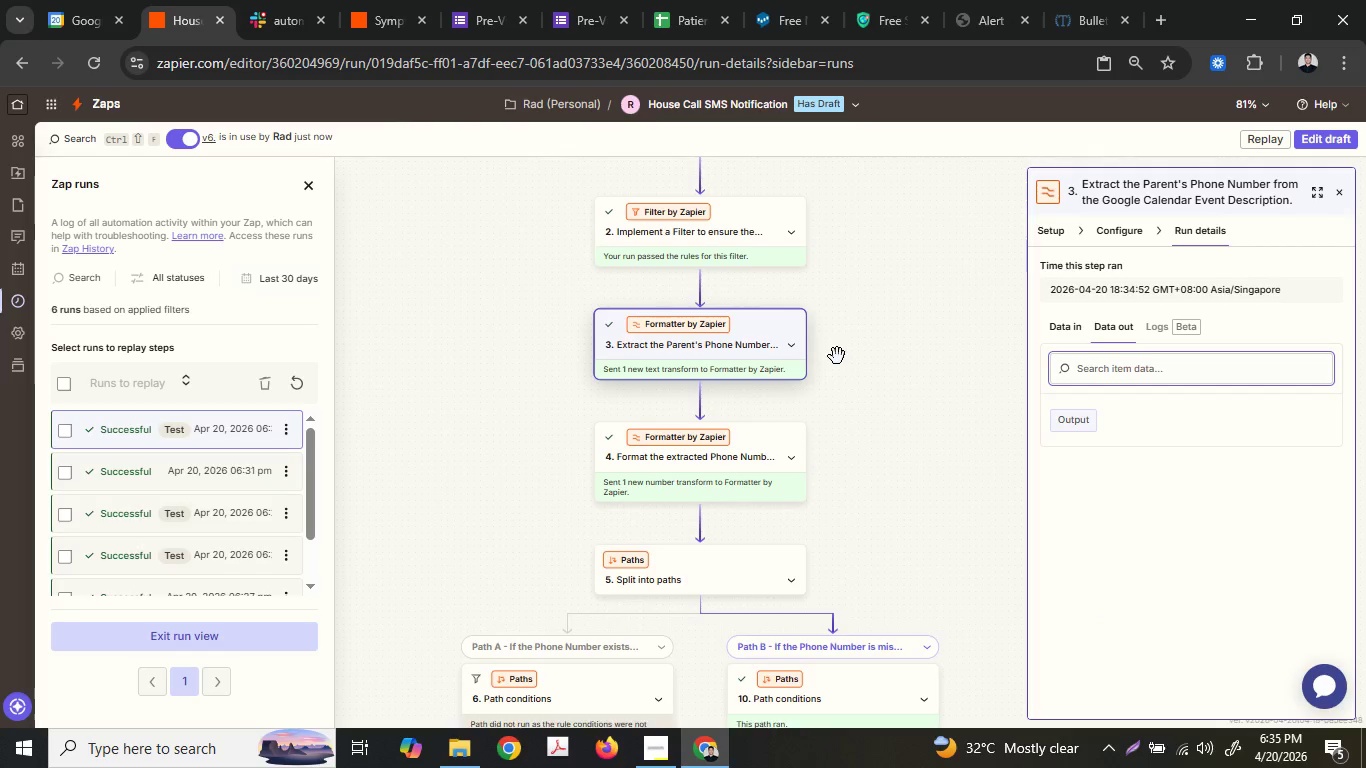 
left_click([691, 232])
 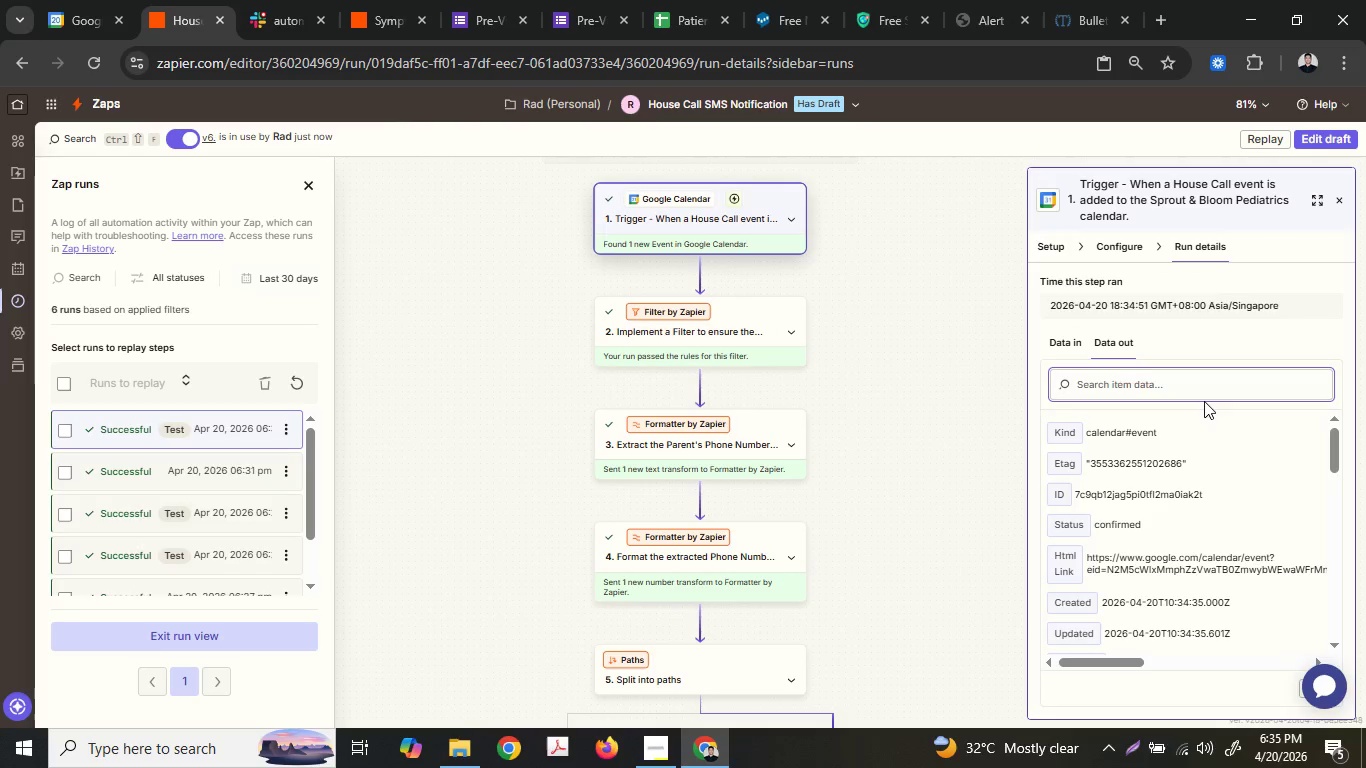 
scroll: coordinate [837, 355], scroll_direction: up, amount: 2.0
 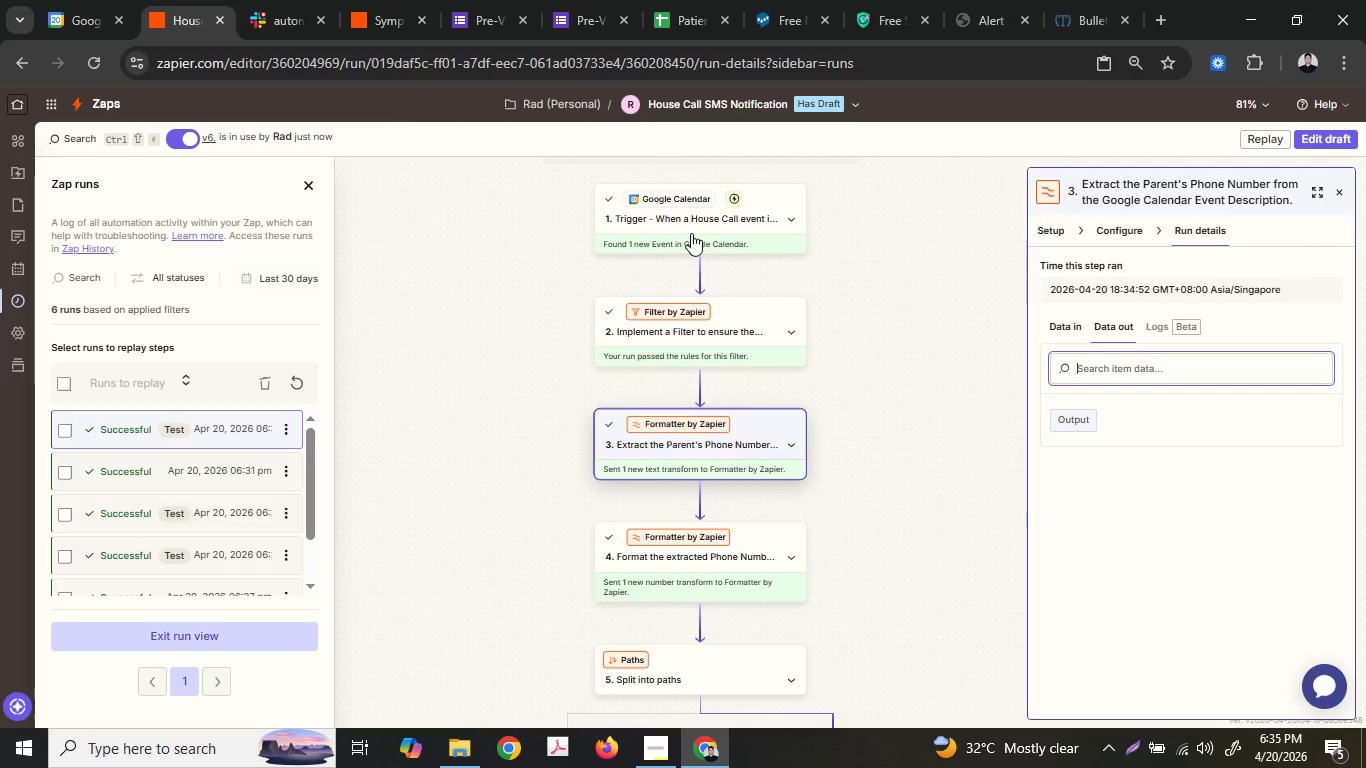 
scroll: coordinate [1218, 451], scroll_direction: down, amount: 12.0
 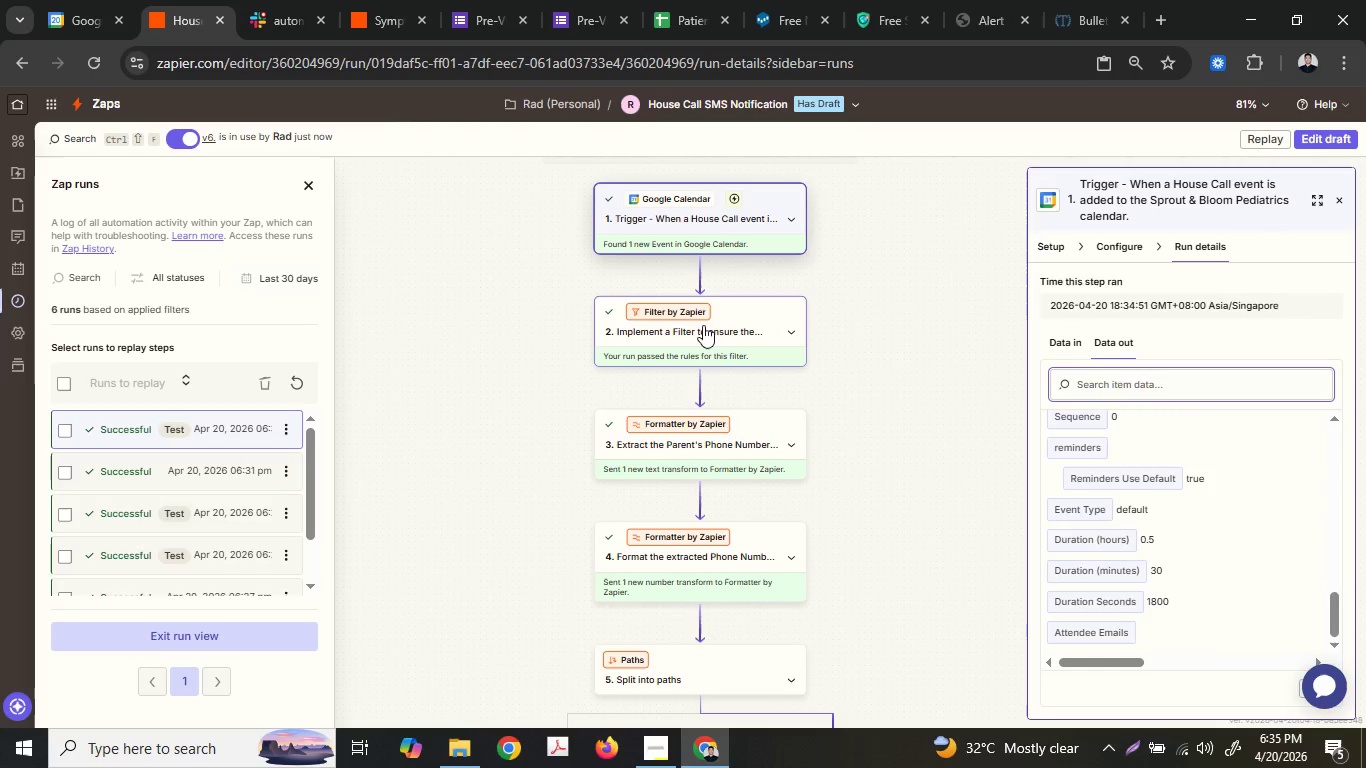 
scroll: coordinate [1303, 453], scroll_direction: up, amount: 7.0
 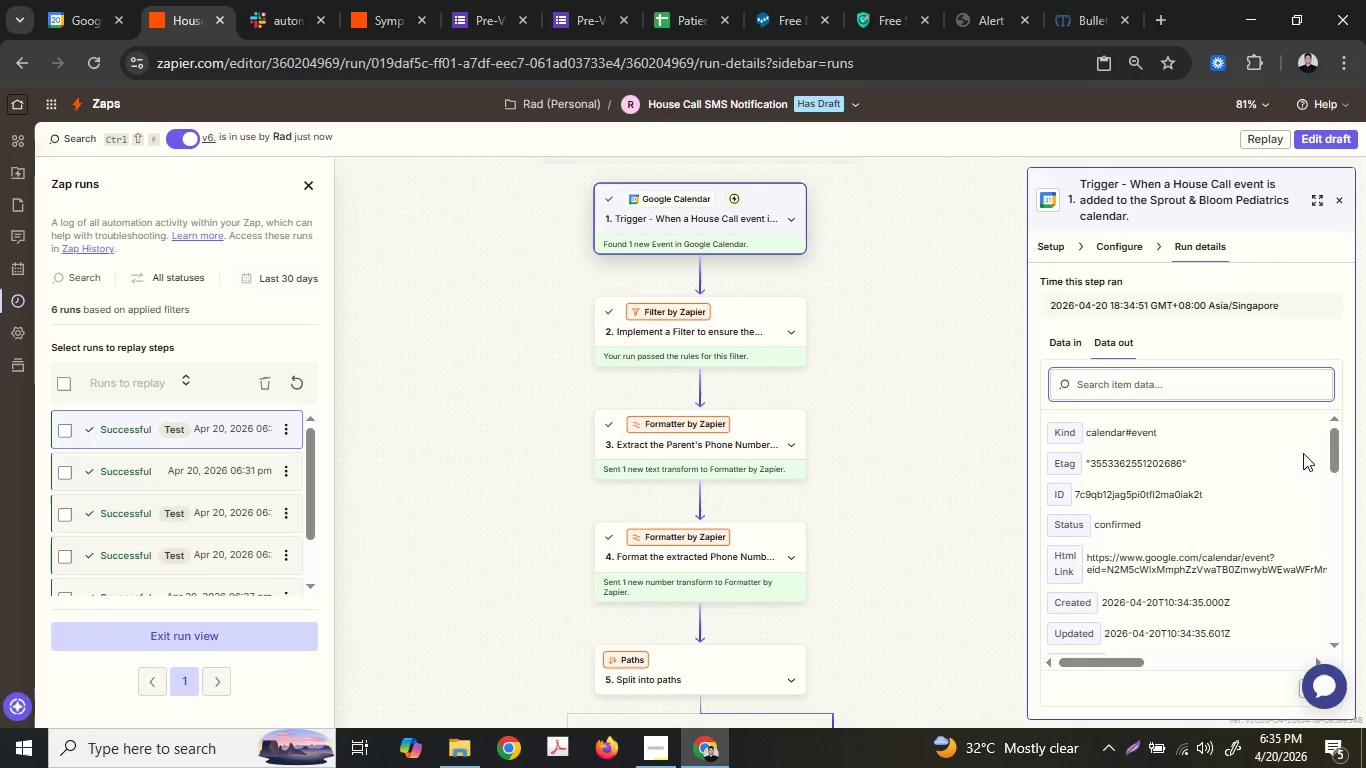 
scroll: coordinate [1186, 597], scroll_direction: down, amount: 3.0
 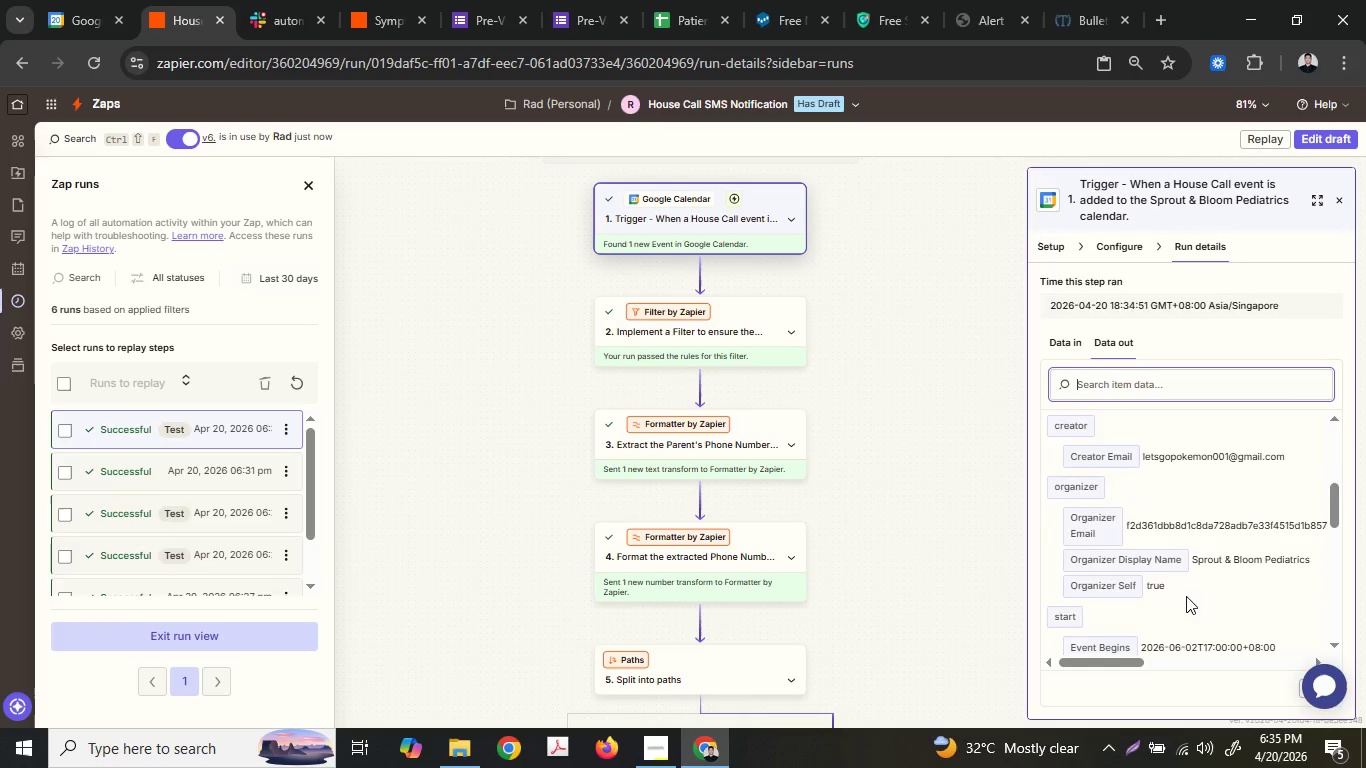 
left_click([711, 351])
 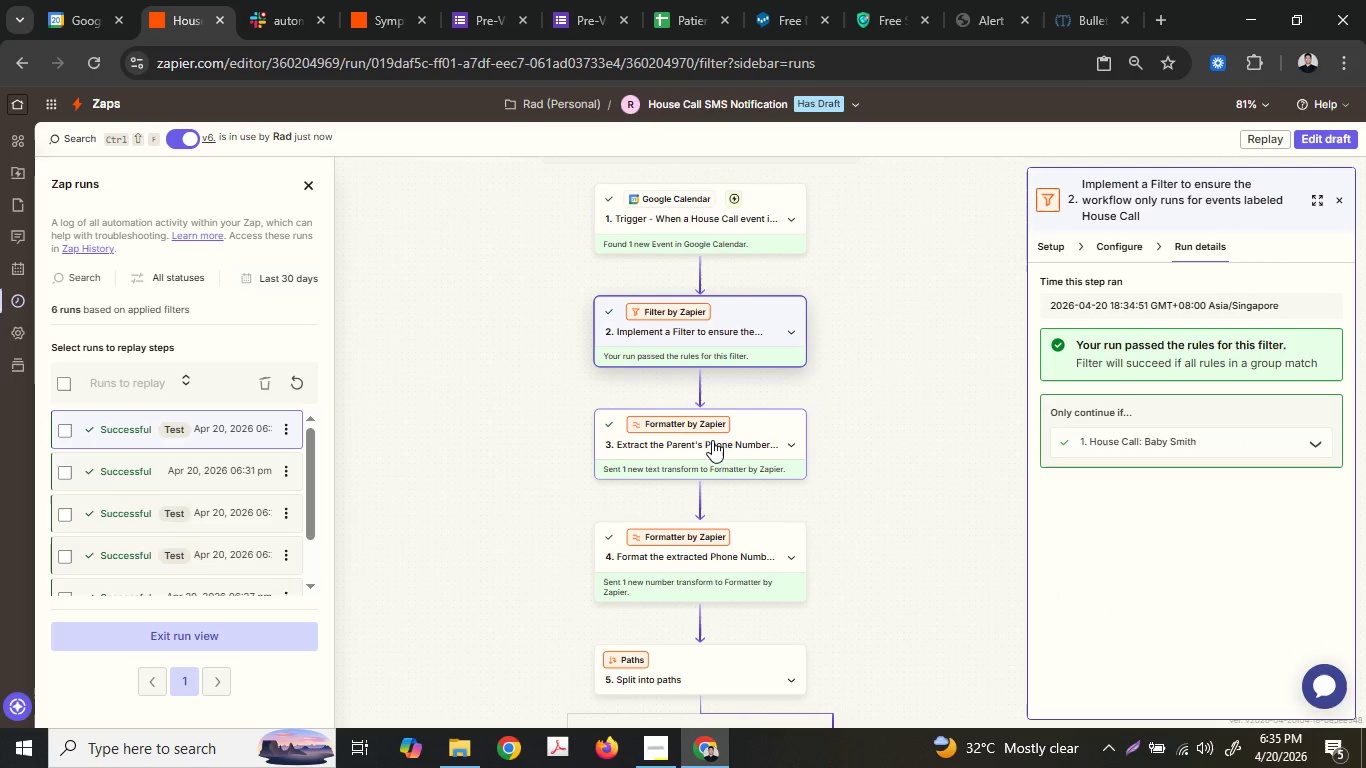 
scroll: coordinate [1186, 596], scroll_direction: up, amount: 1.0
 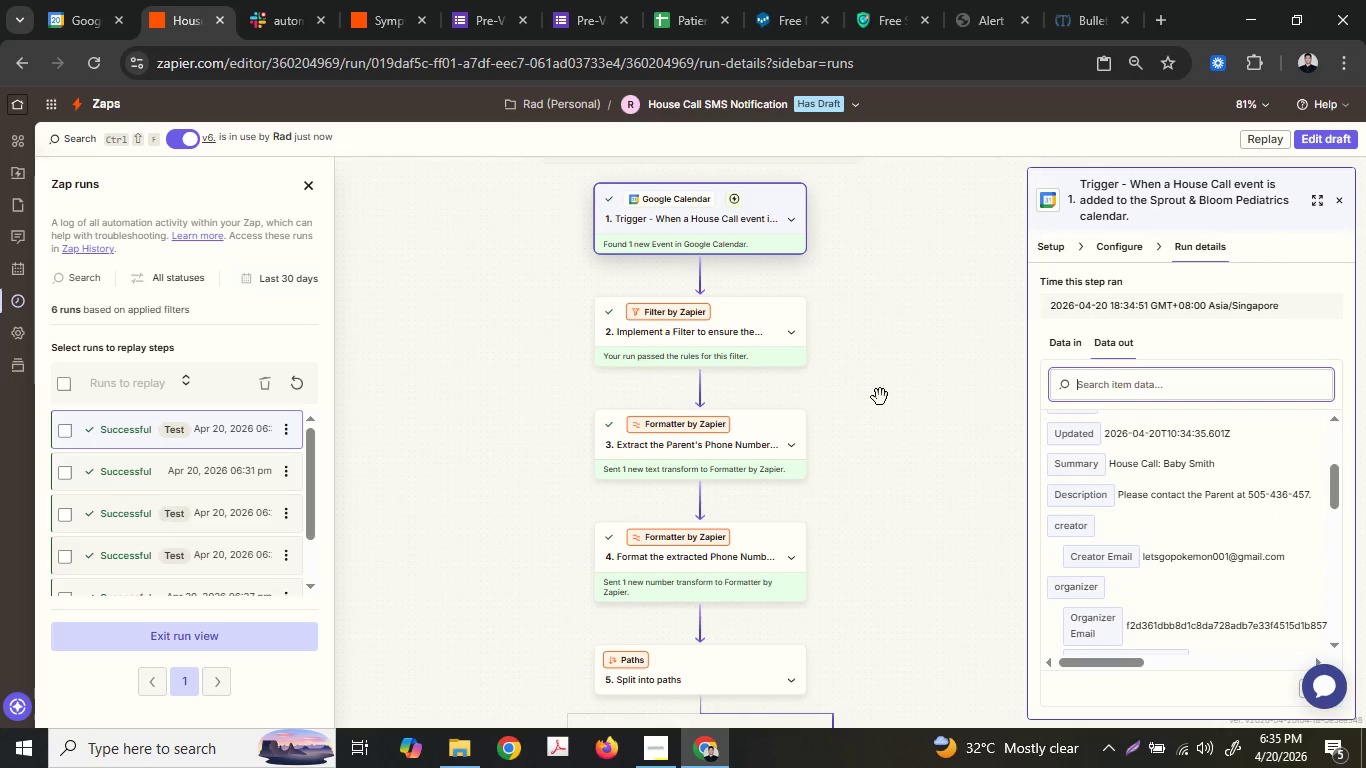 
left_click([712, 440])
 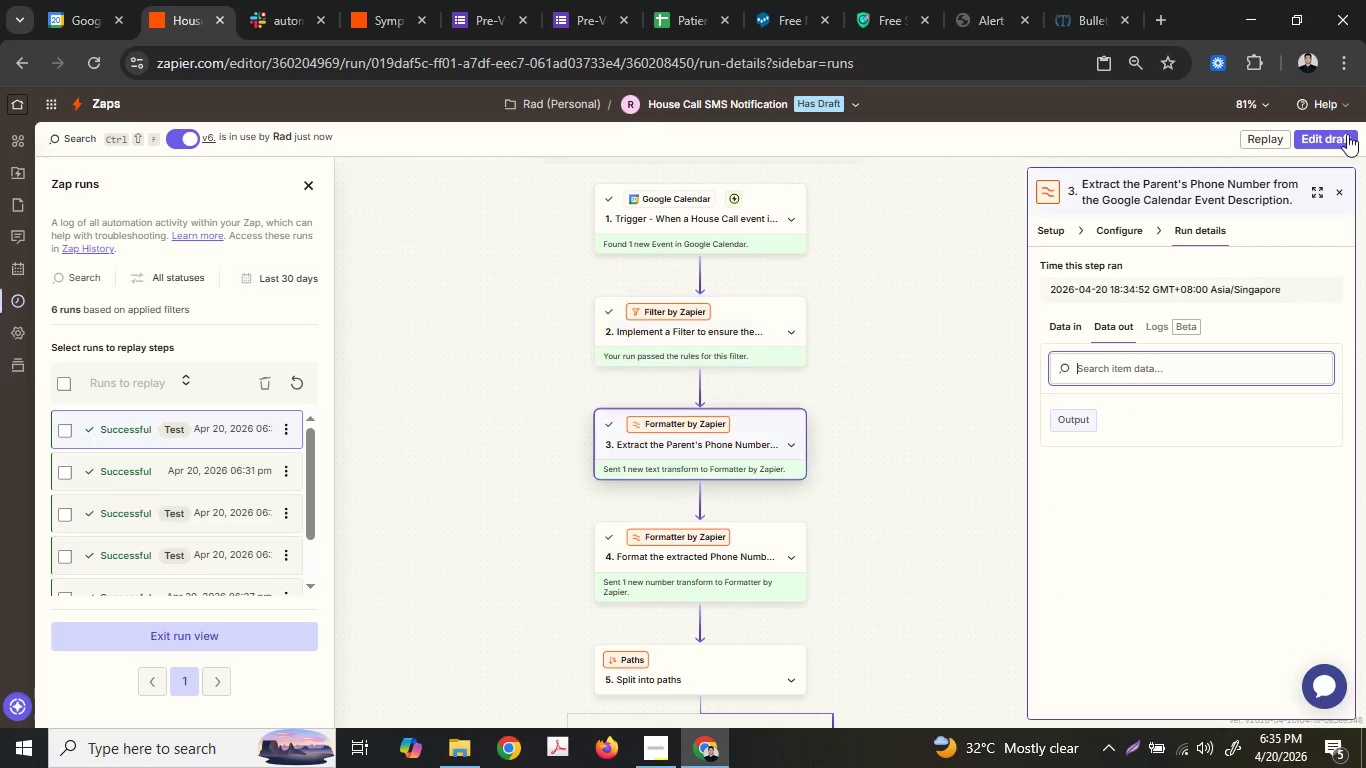 
left_click([1344, 132])
 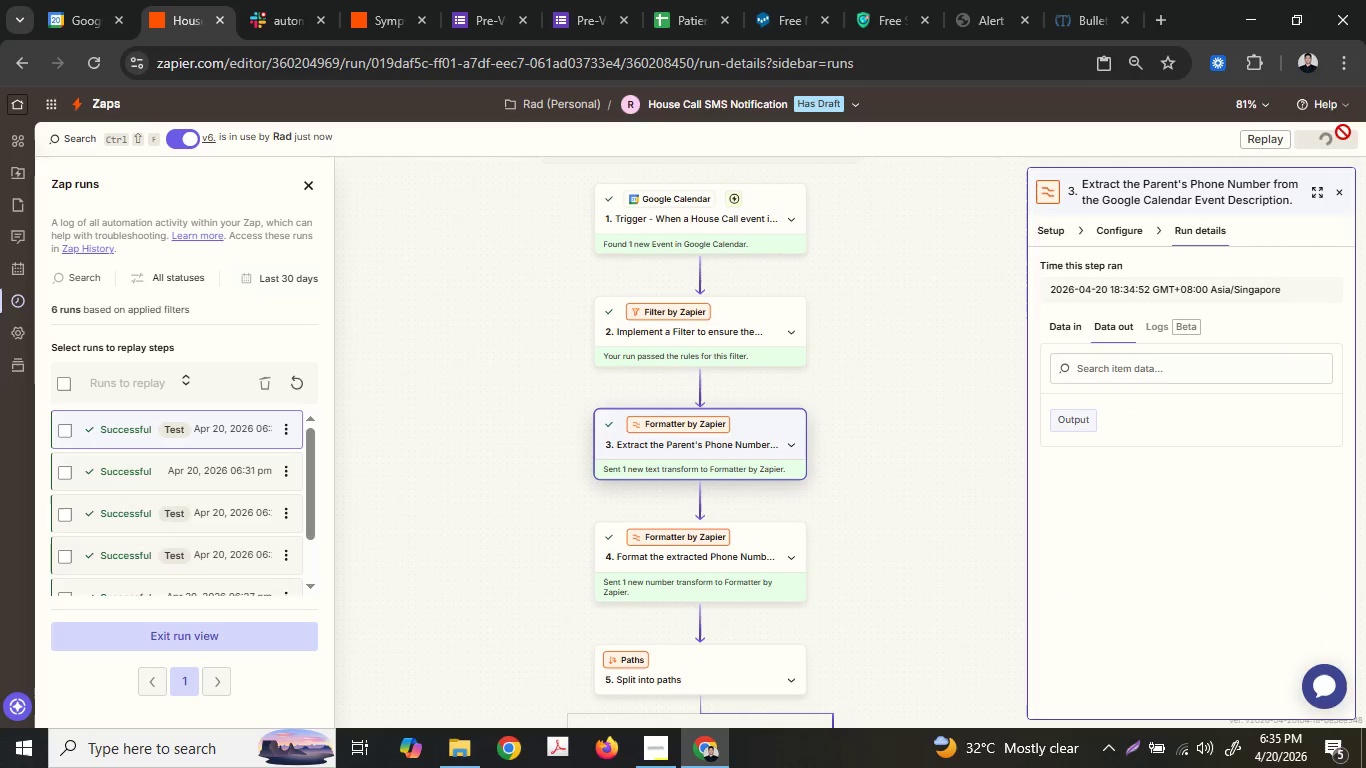 
mouse_move([1338, 137])
 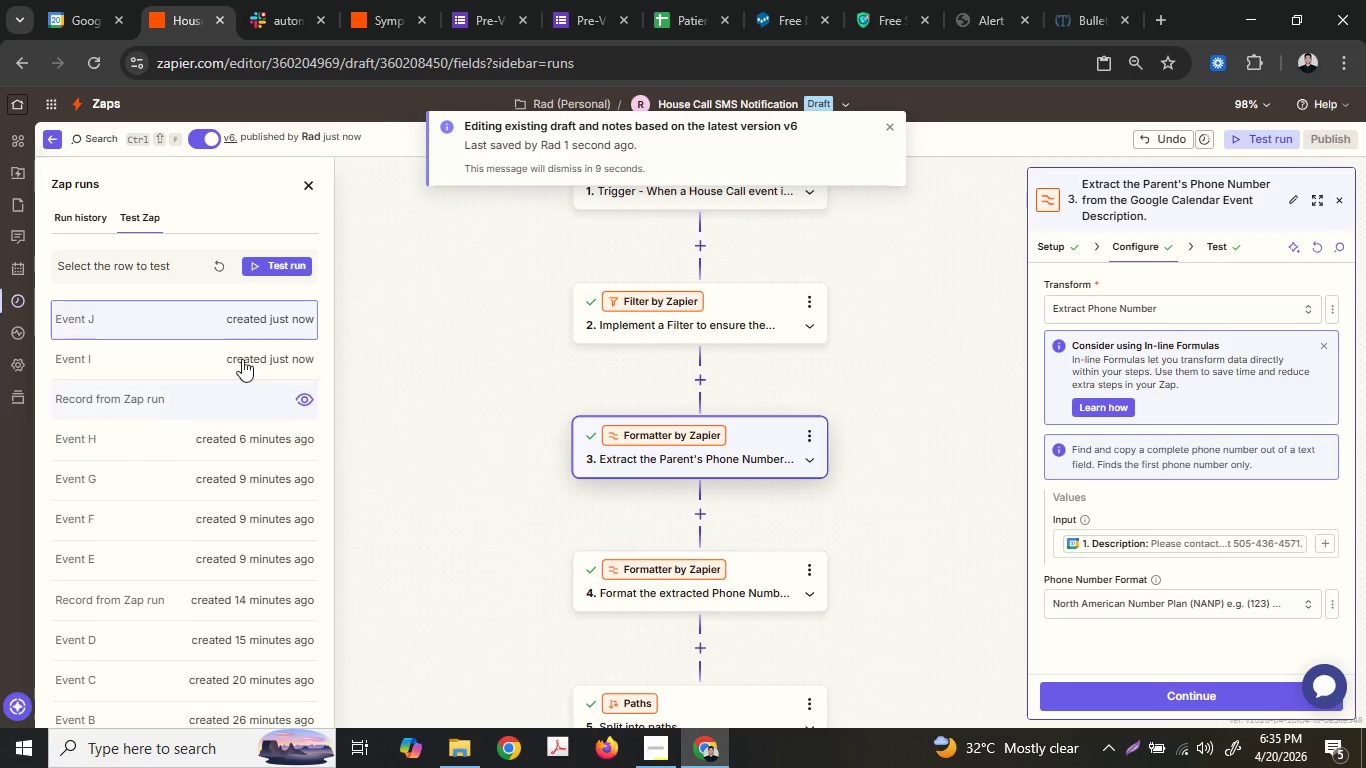 
left_click([93, 212])
 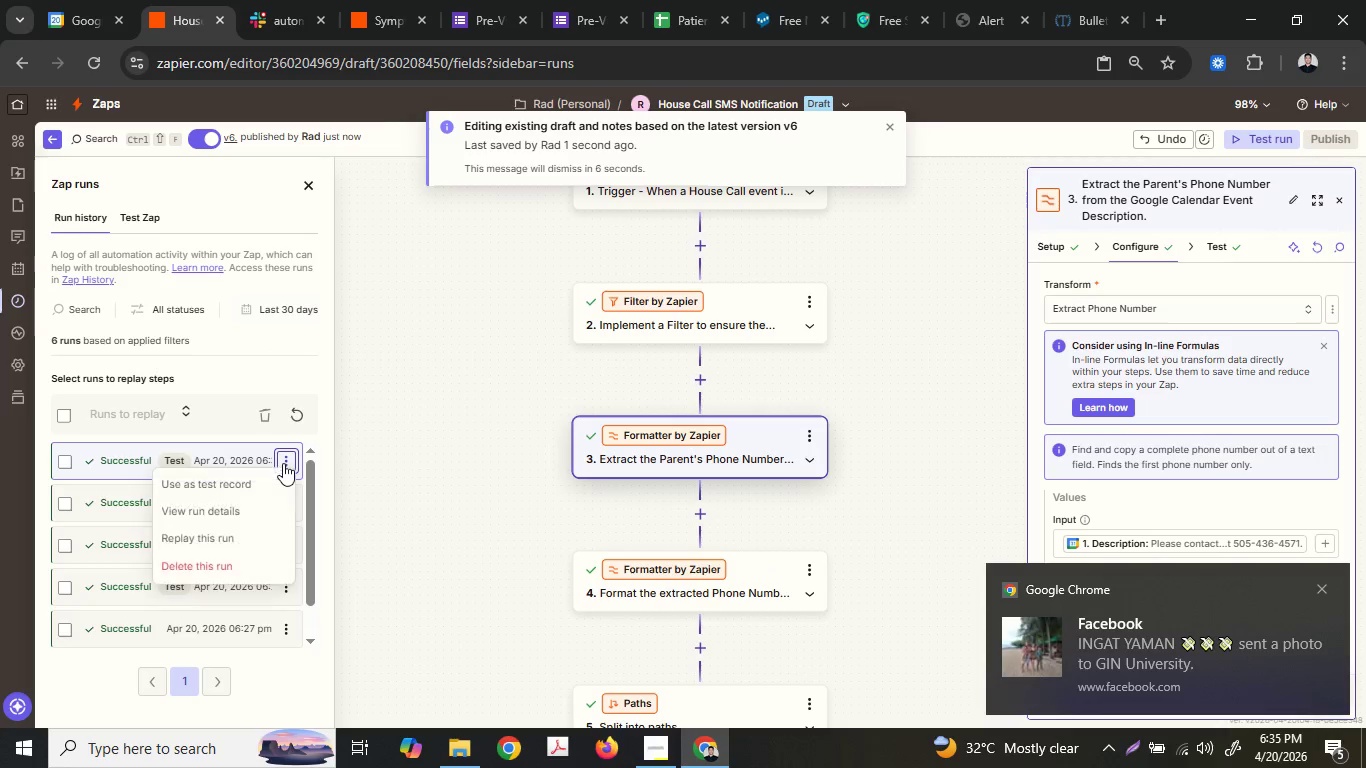 
left_click([264, 473])
 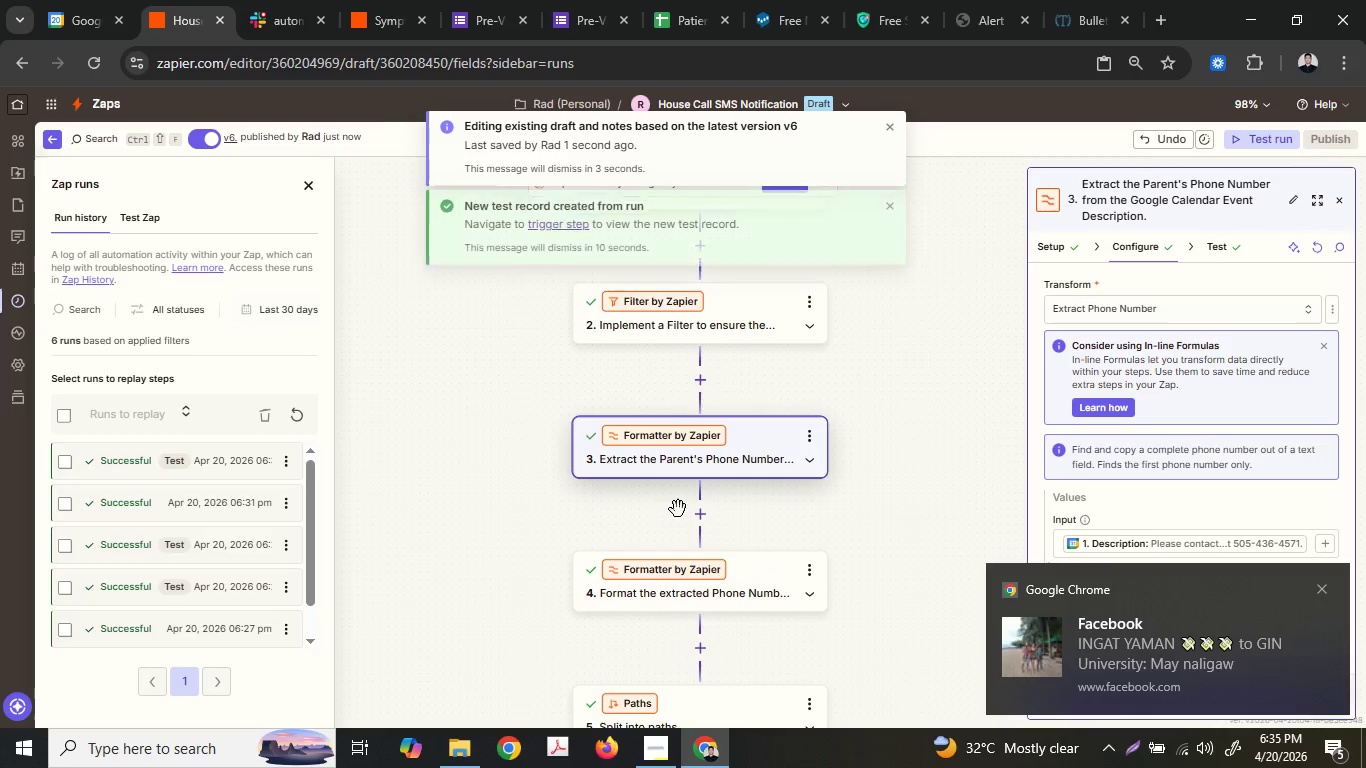 
left_click([692, 443])
 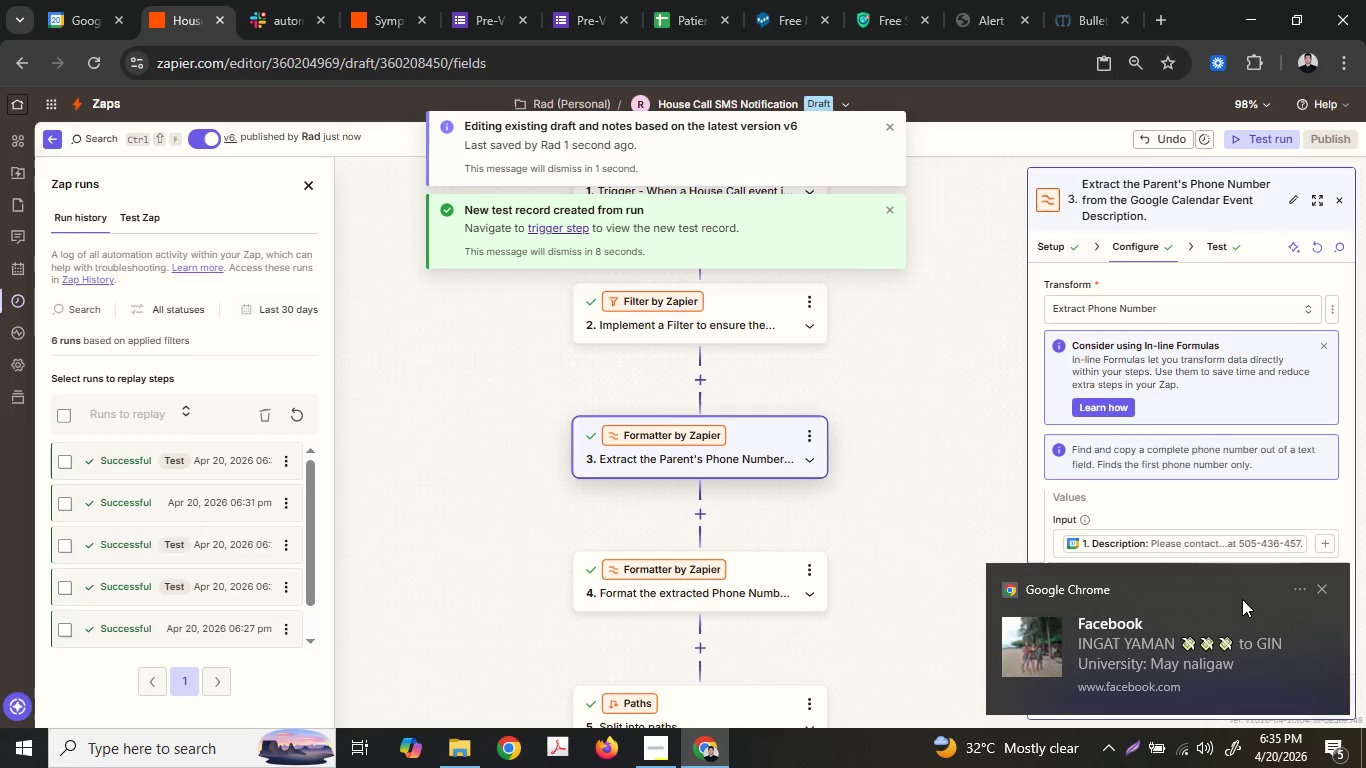 
left_click([1298, 587])
 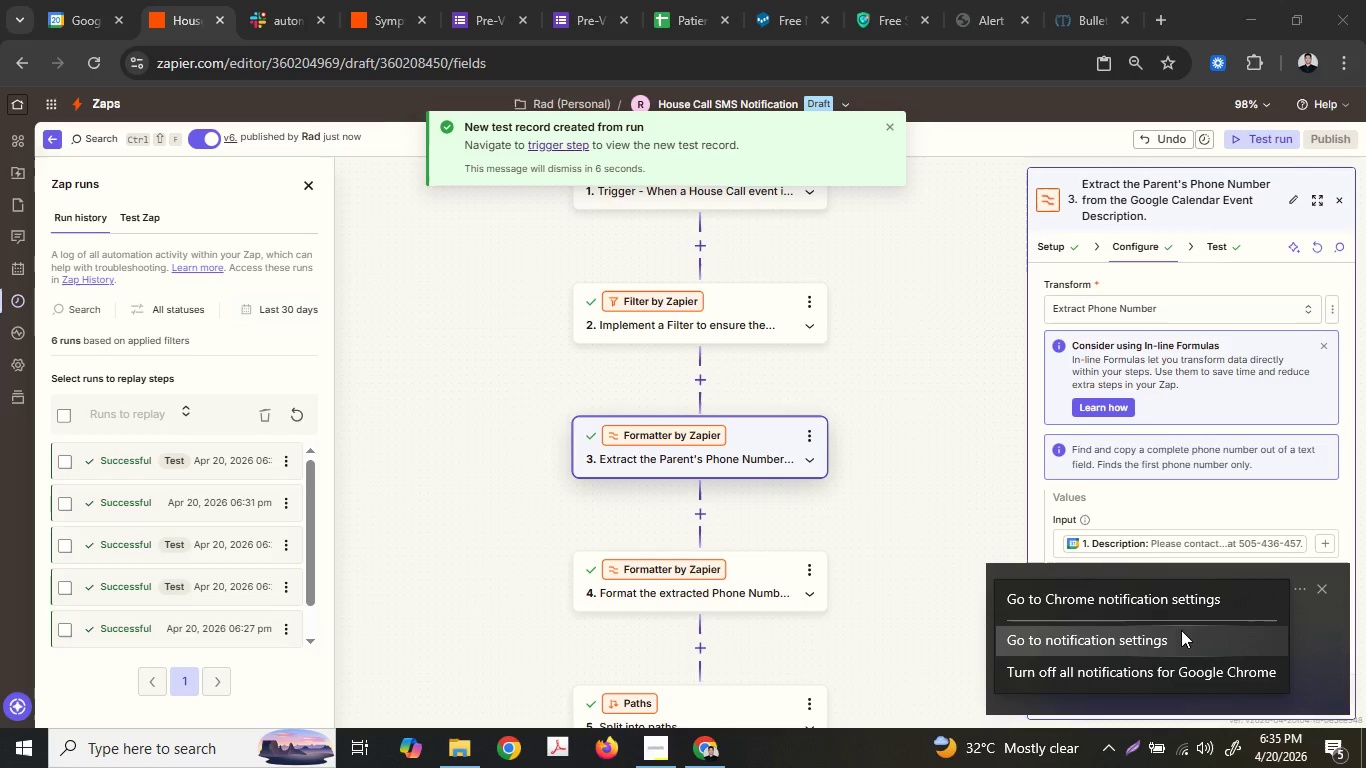 
left_click([1141, 664])
 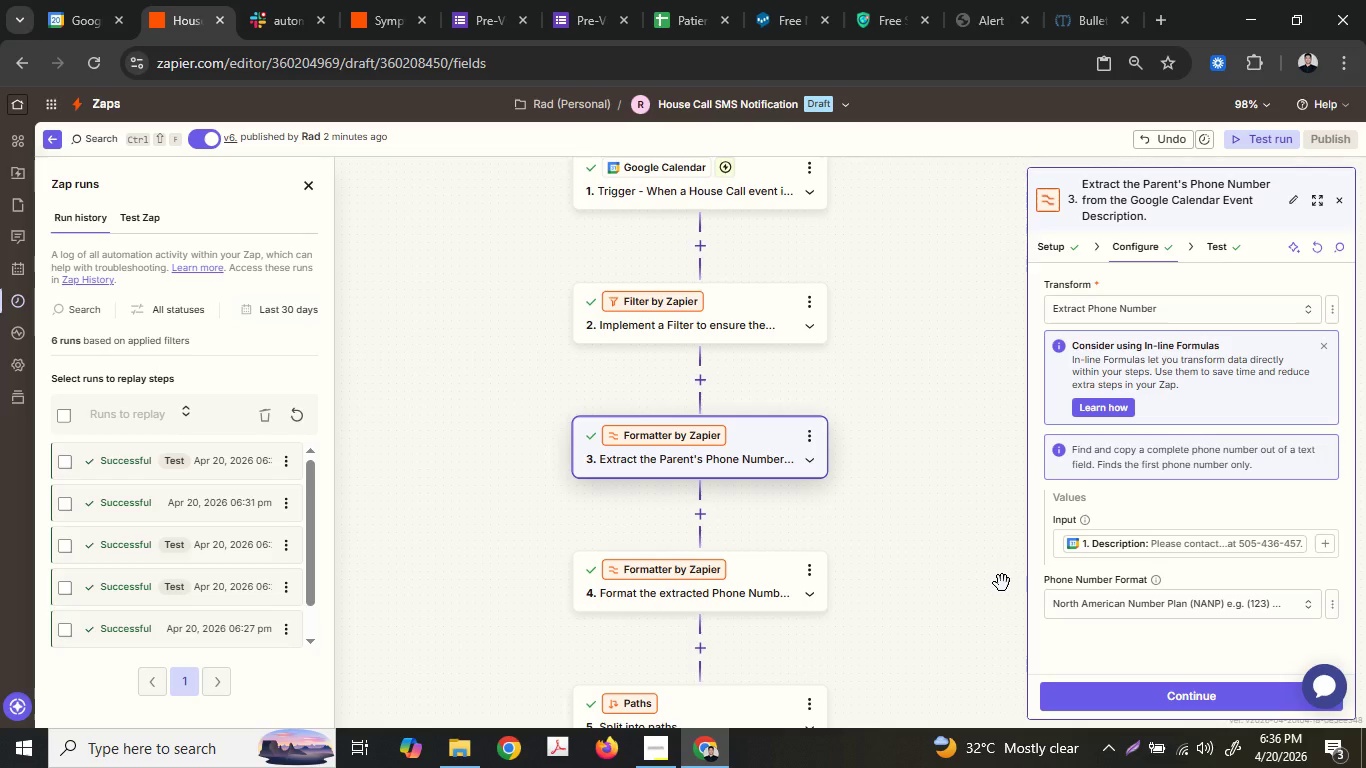 
wait(41.3)
 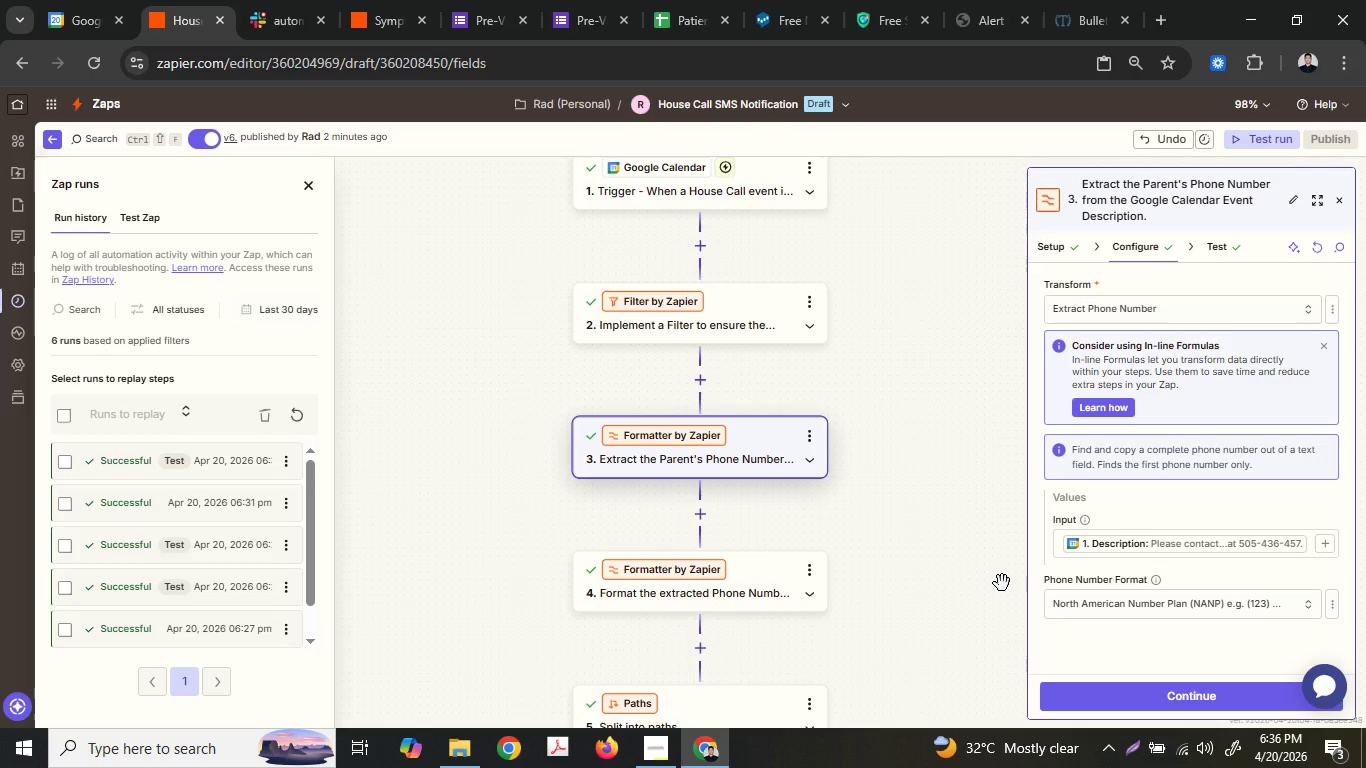 
scroll: coordinate [1215, 495], scroll_direction: down, amount: 1.0
 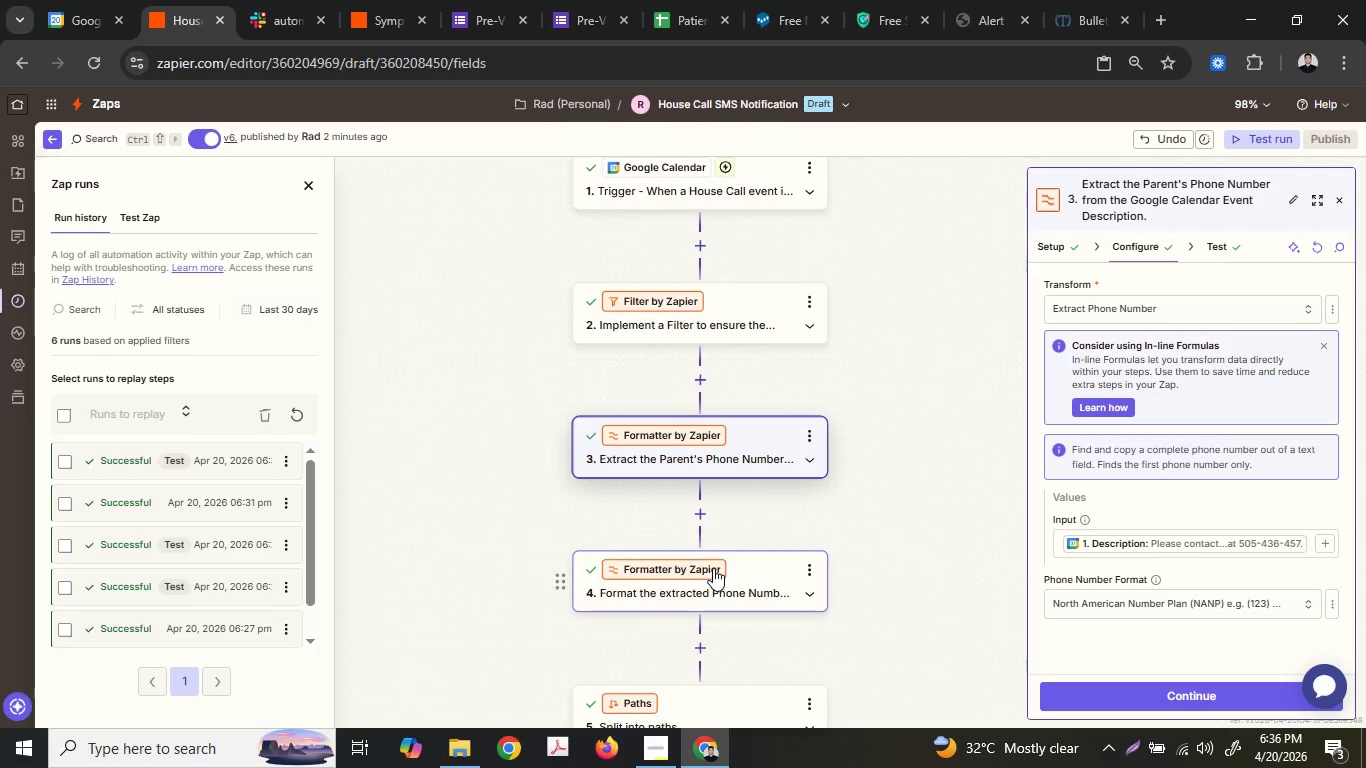 
left_click([716, 566])
 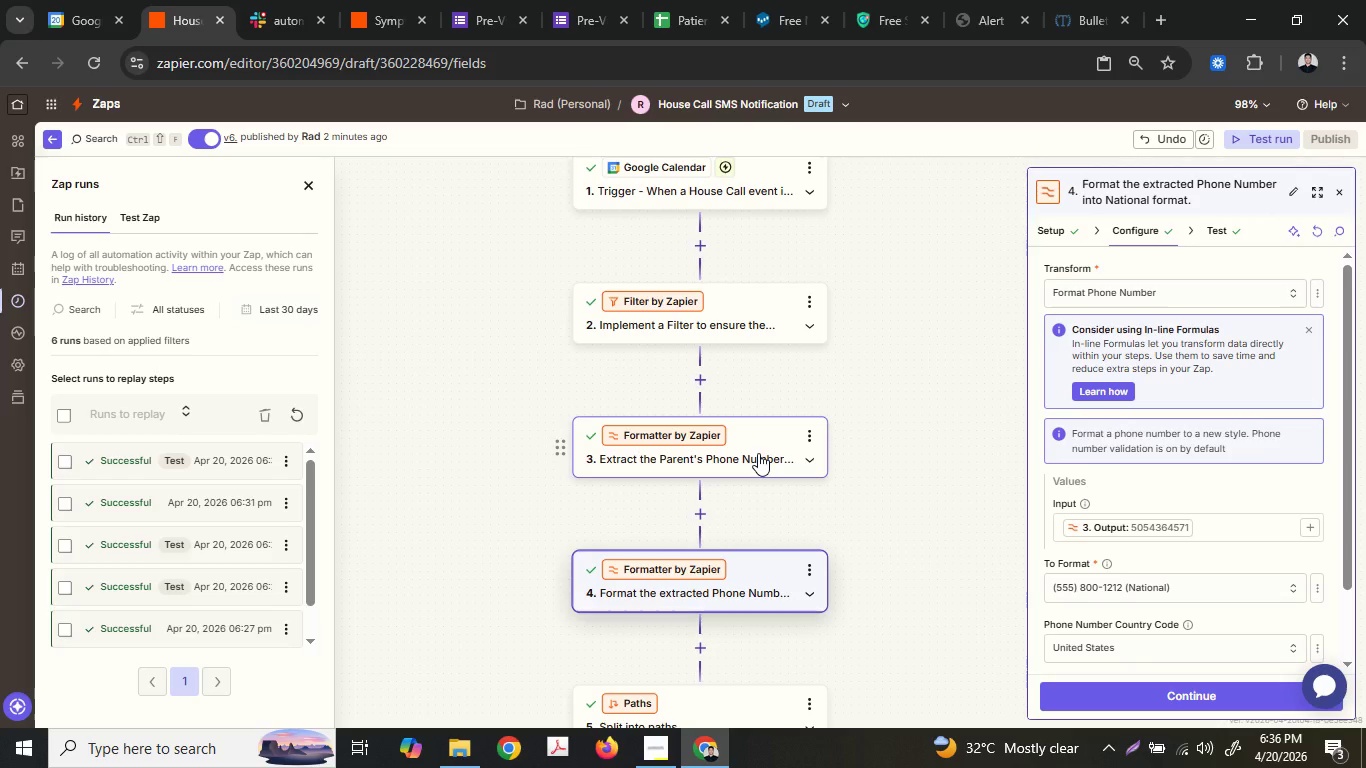 
left_click([758, 453])
 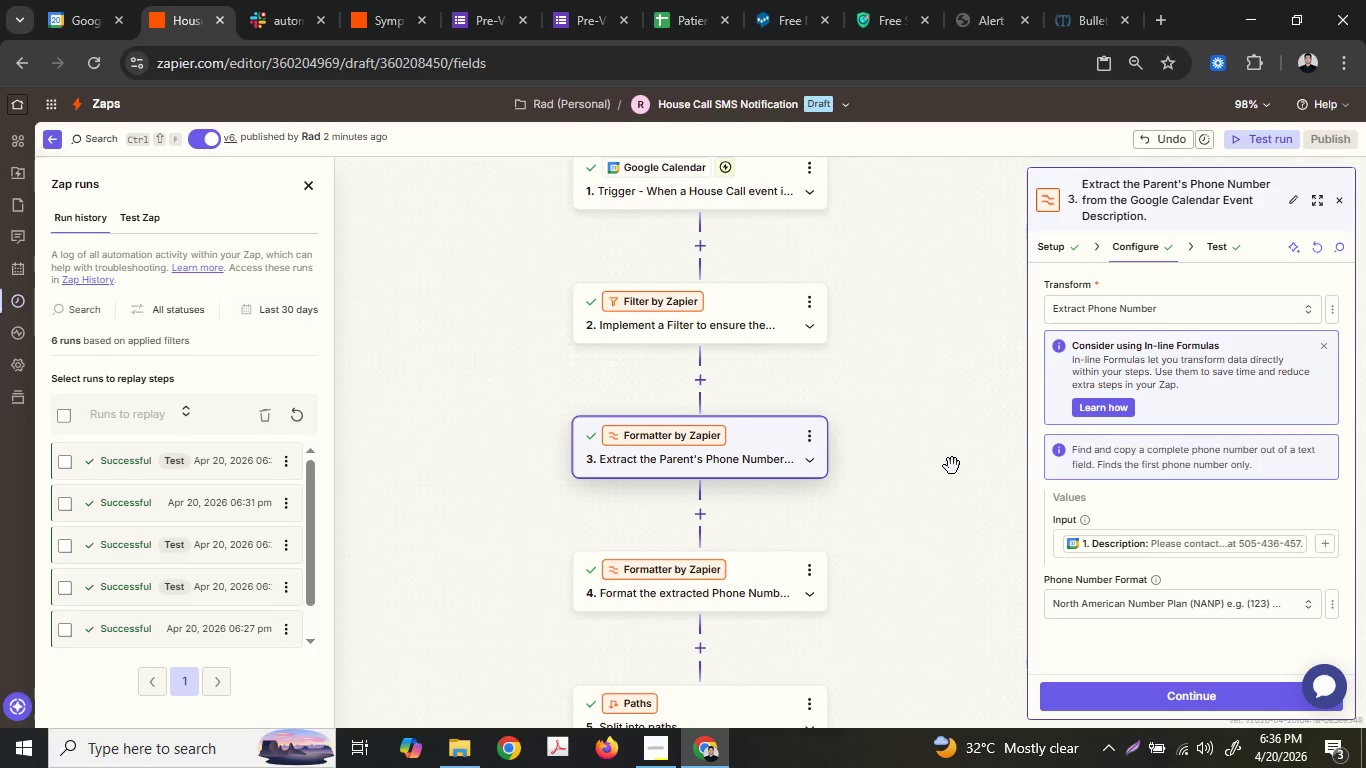 
wait(10.31)
 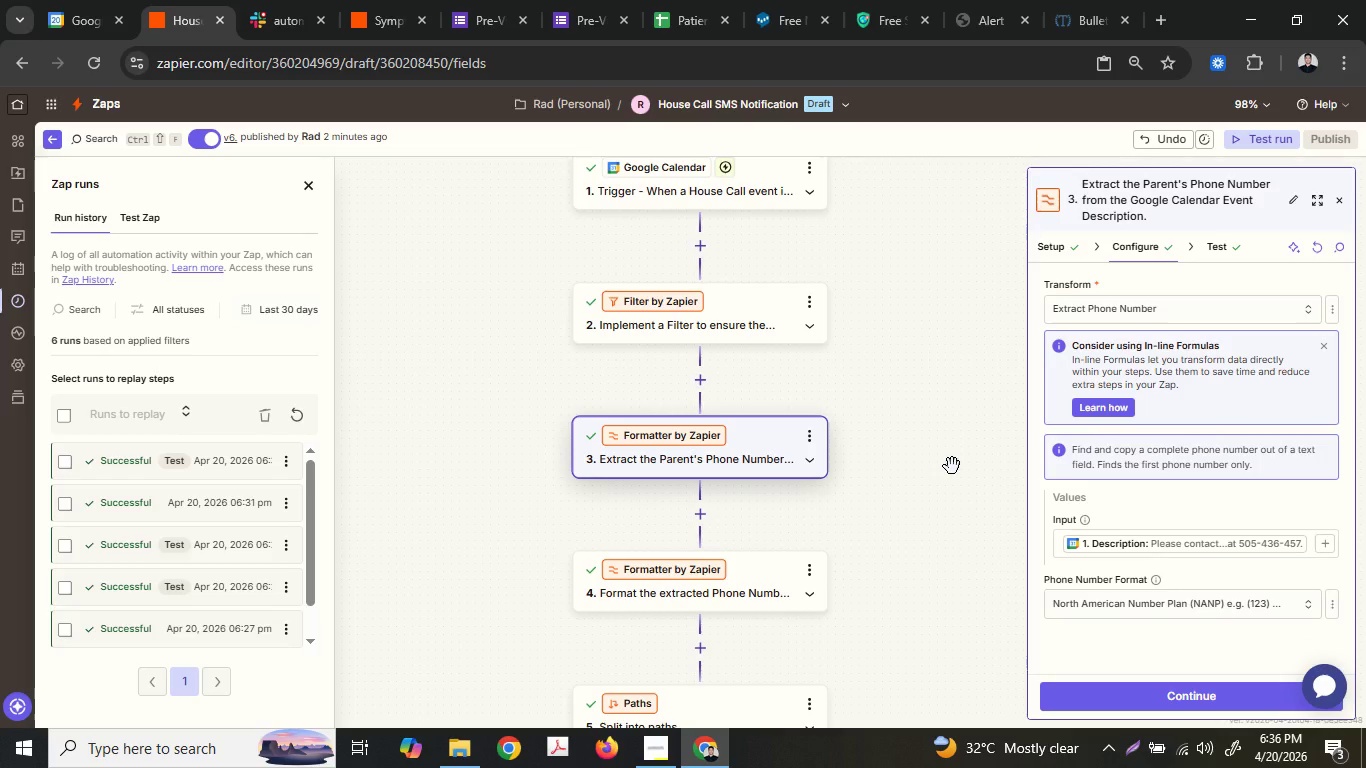 
left_click([702, 570])
 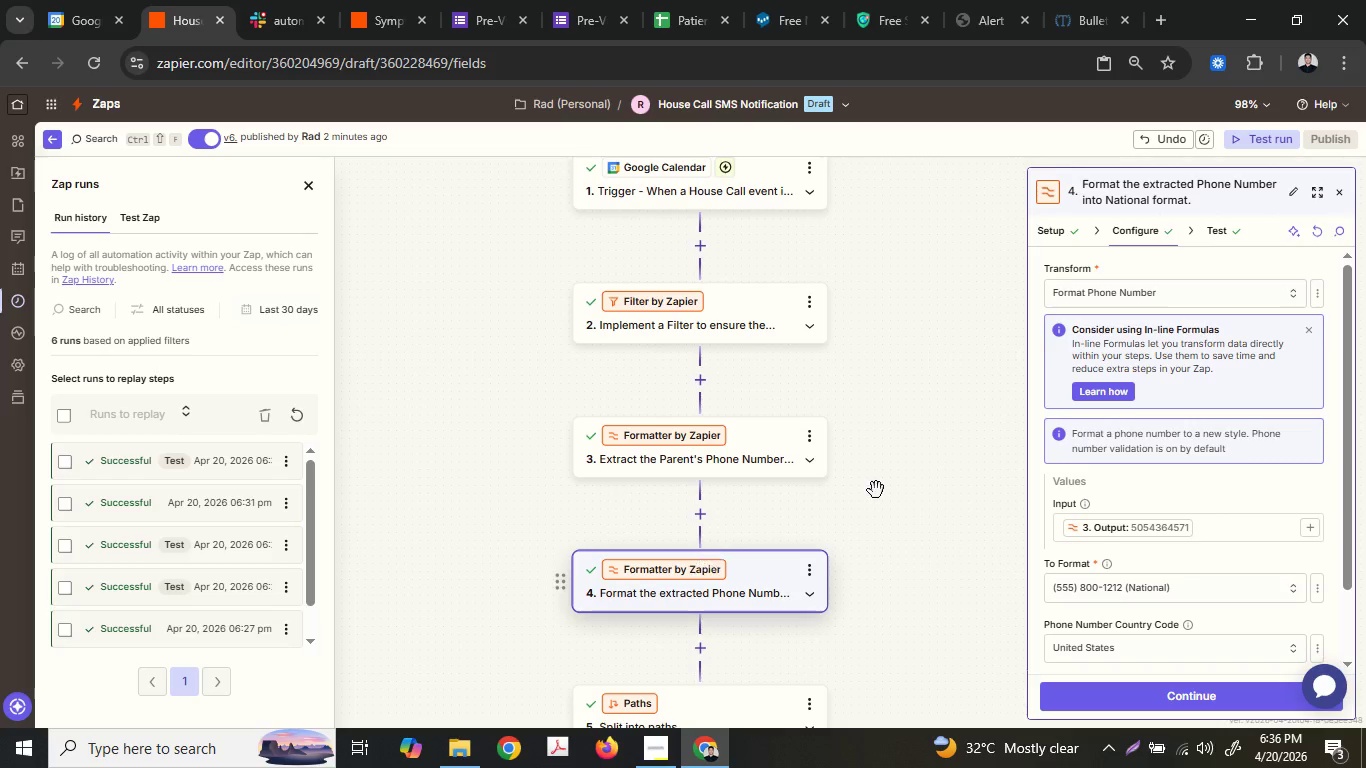 
scroll: coordinate [1151, 451], scroll_direction: down, amount: 2.0
 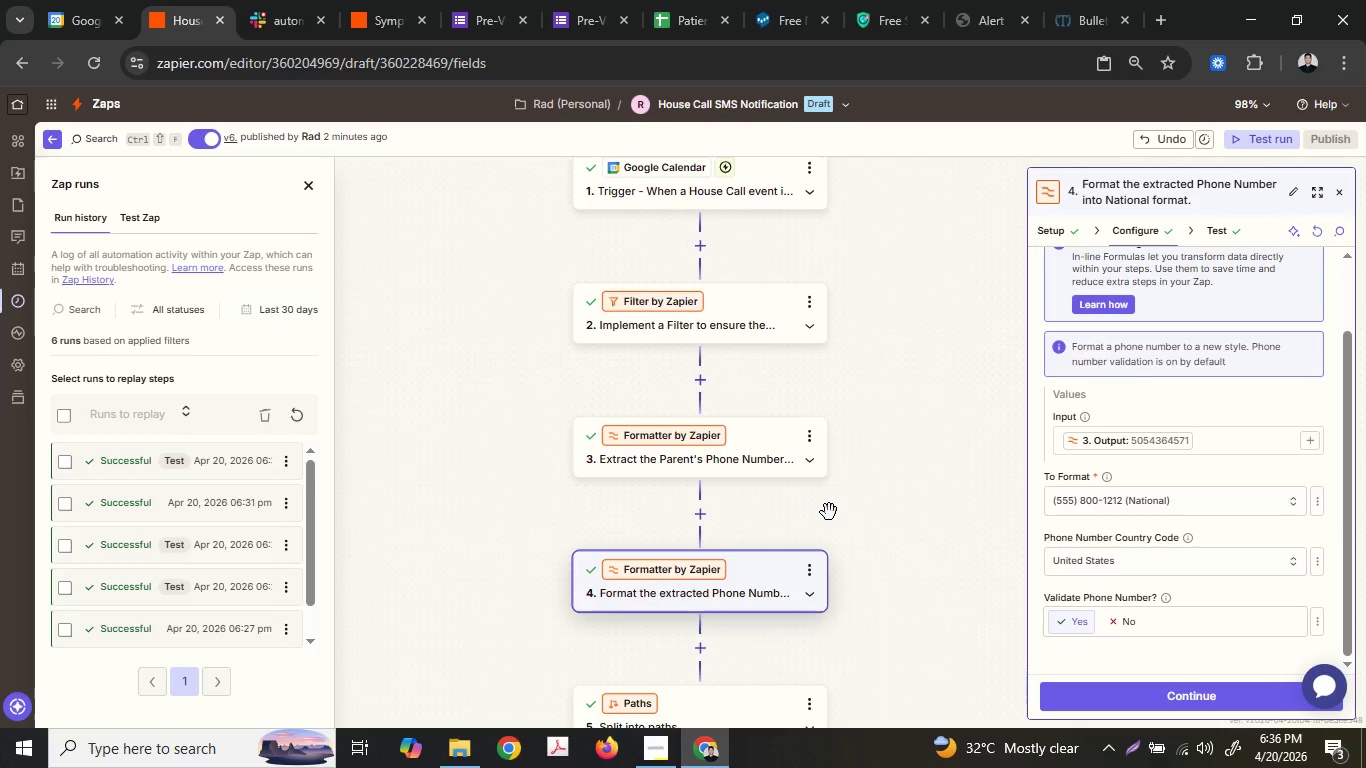 
left_click([785, 476])
 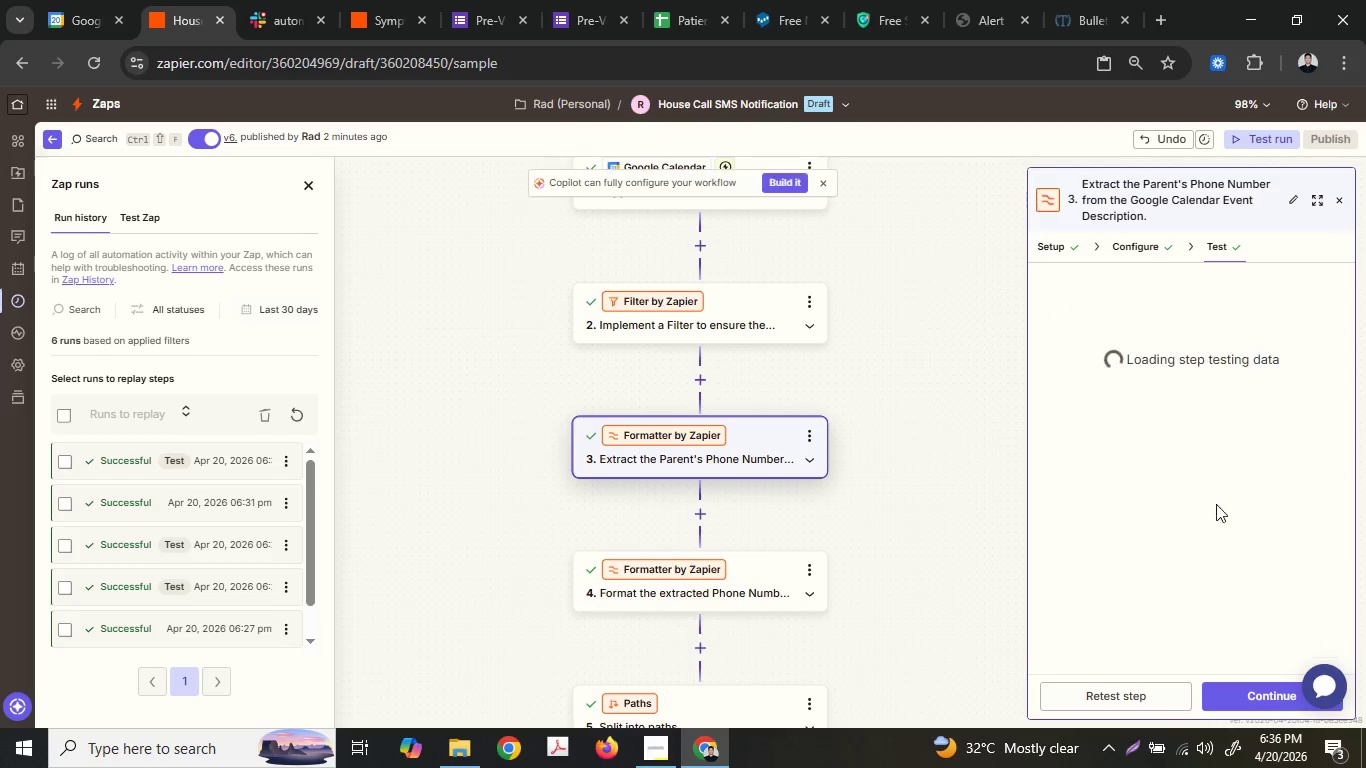 
left_click([1118, 710])
 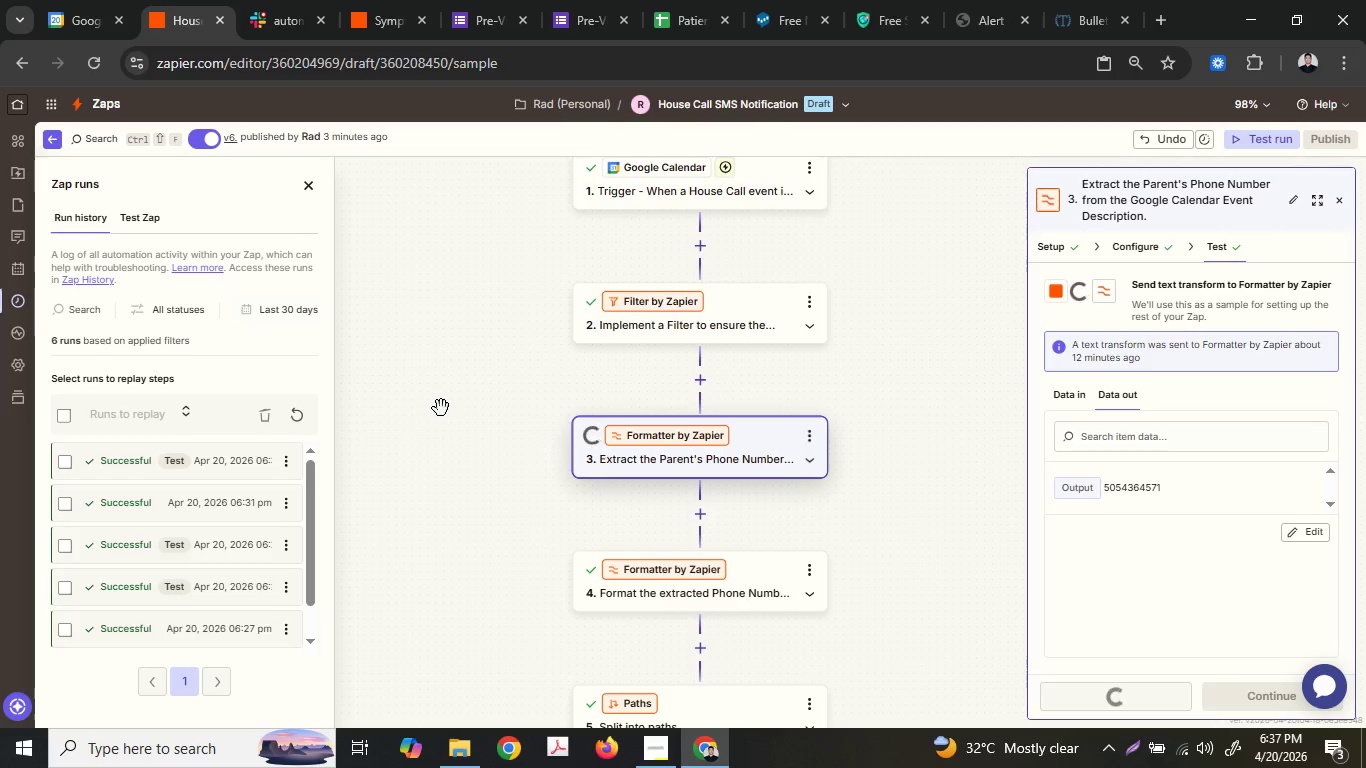 
wait(30.61)
 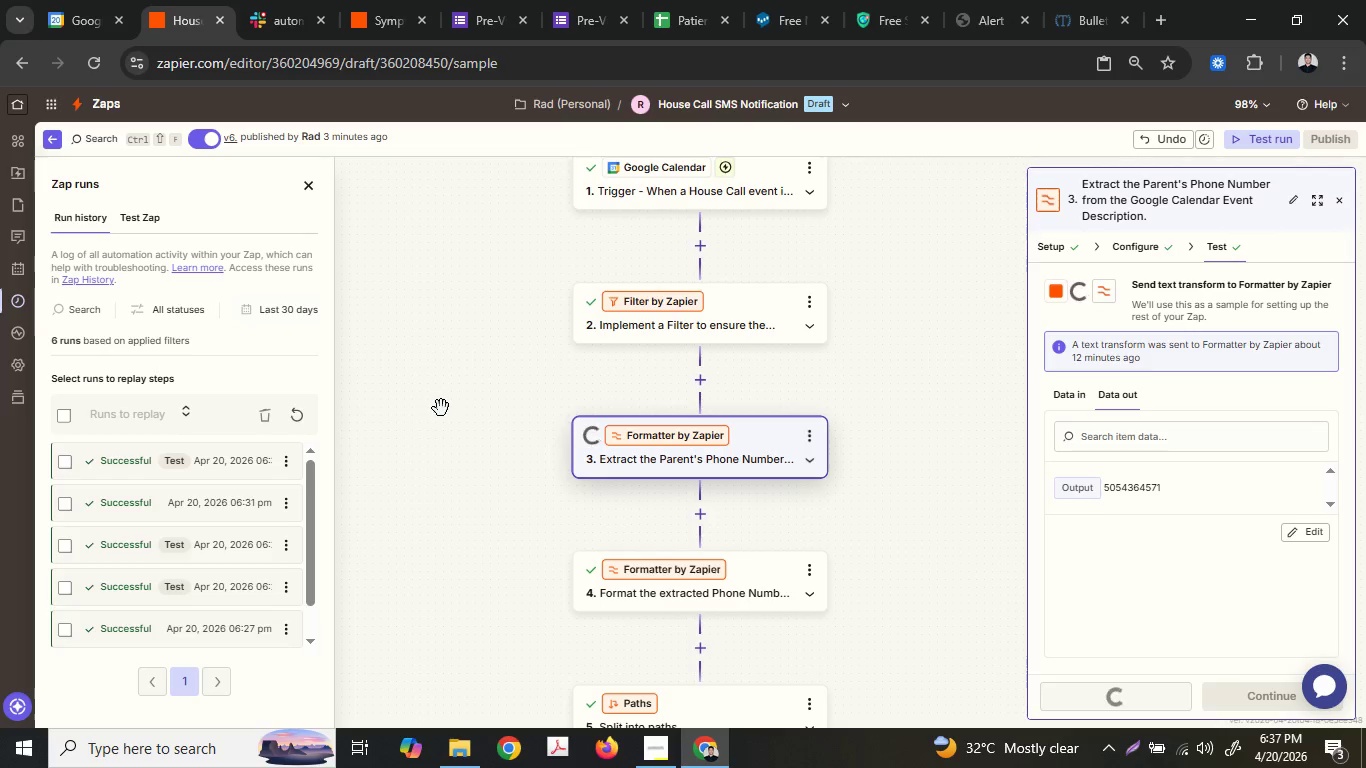 
left_click([196, 0])
 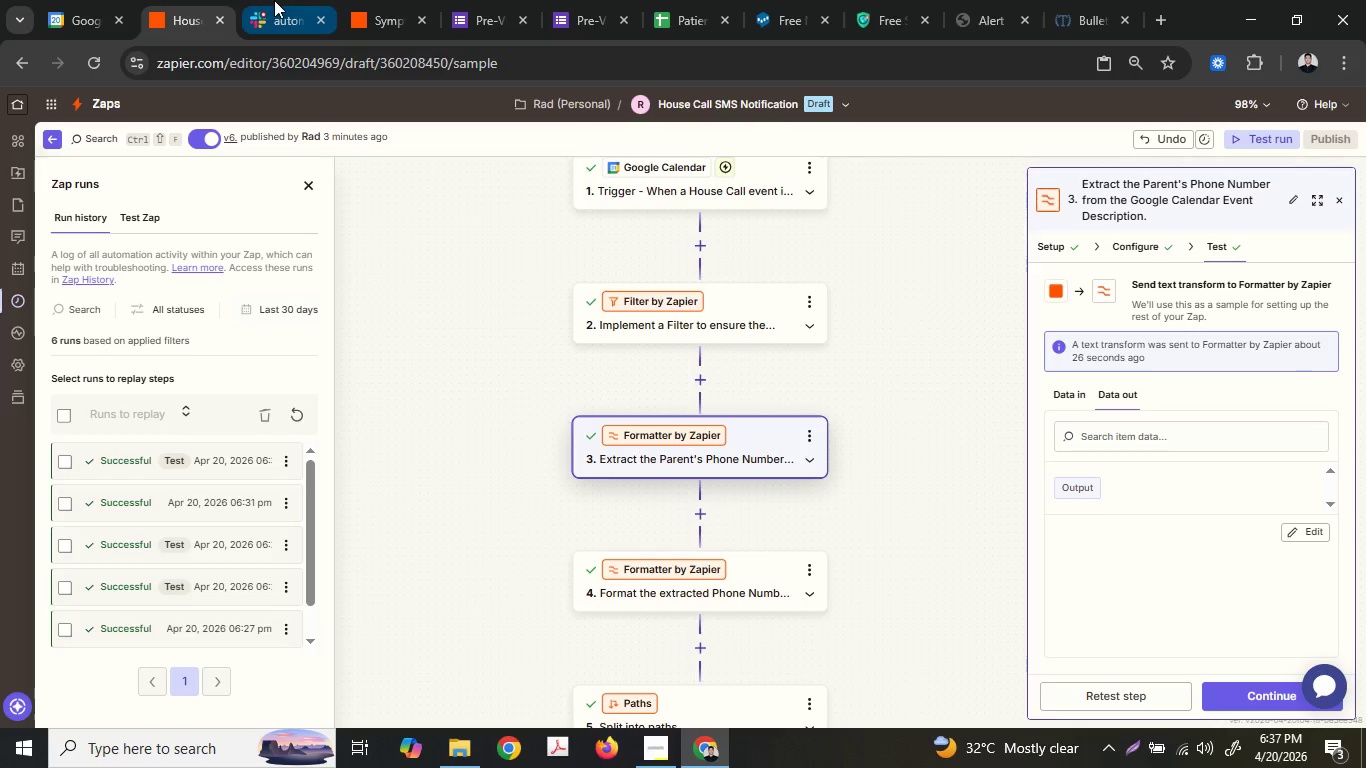 
left_click([274, 0])
 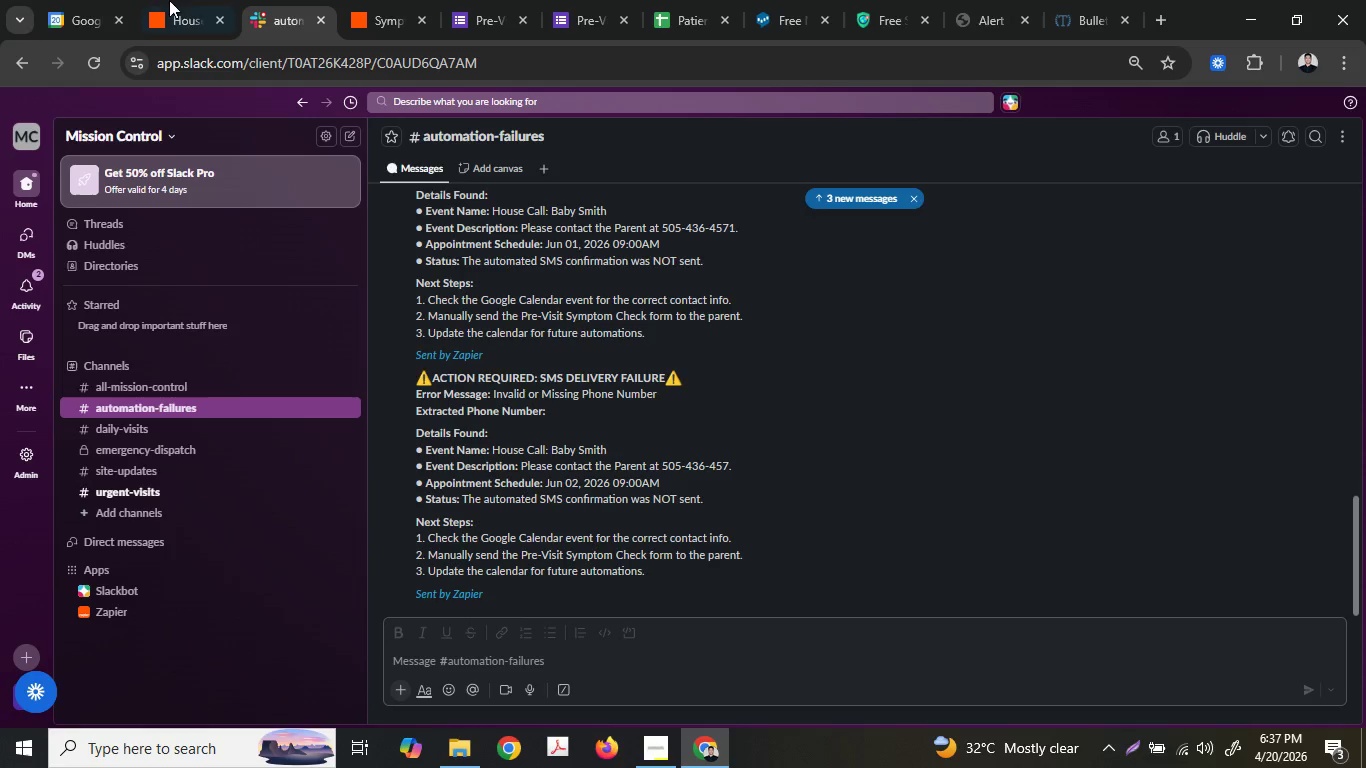 
left_click([105, 0])
 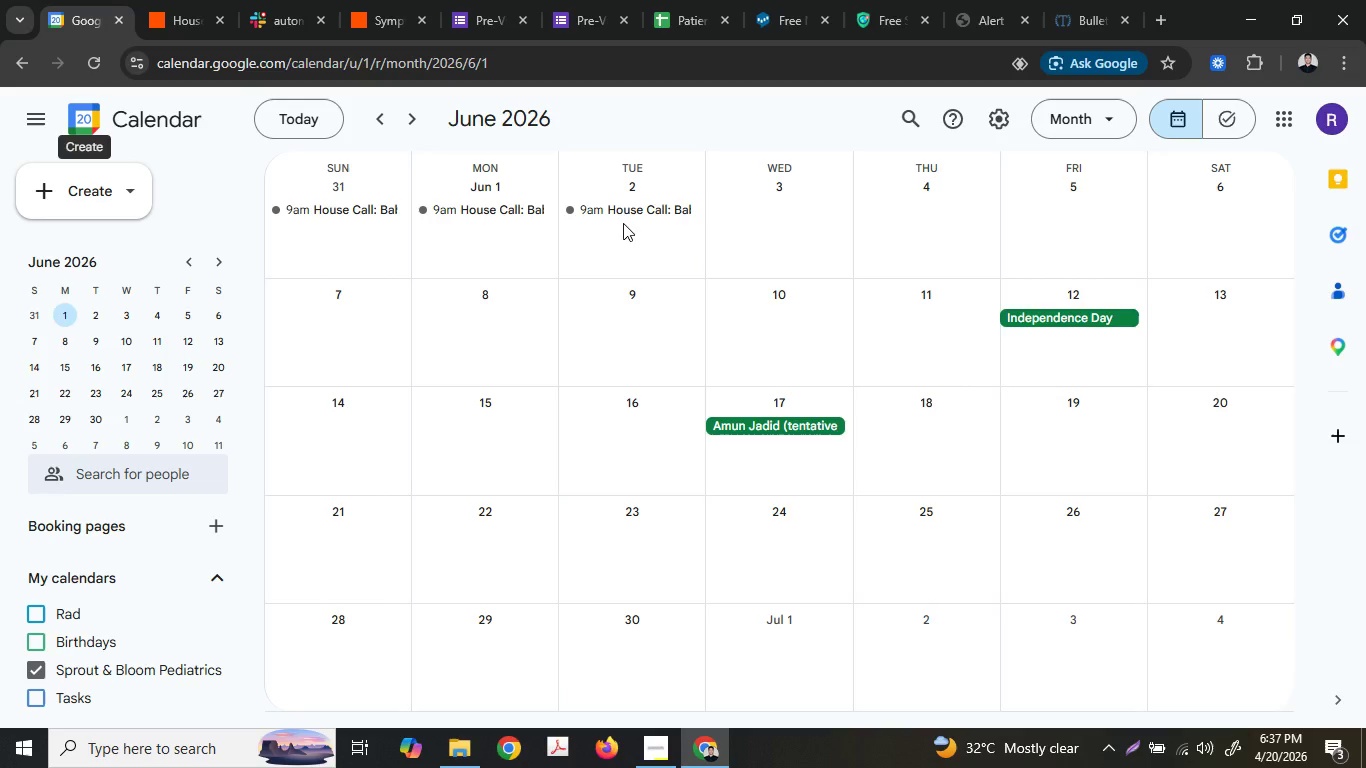 
right_click([634, 207])
 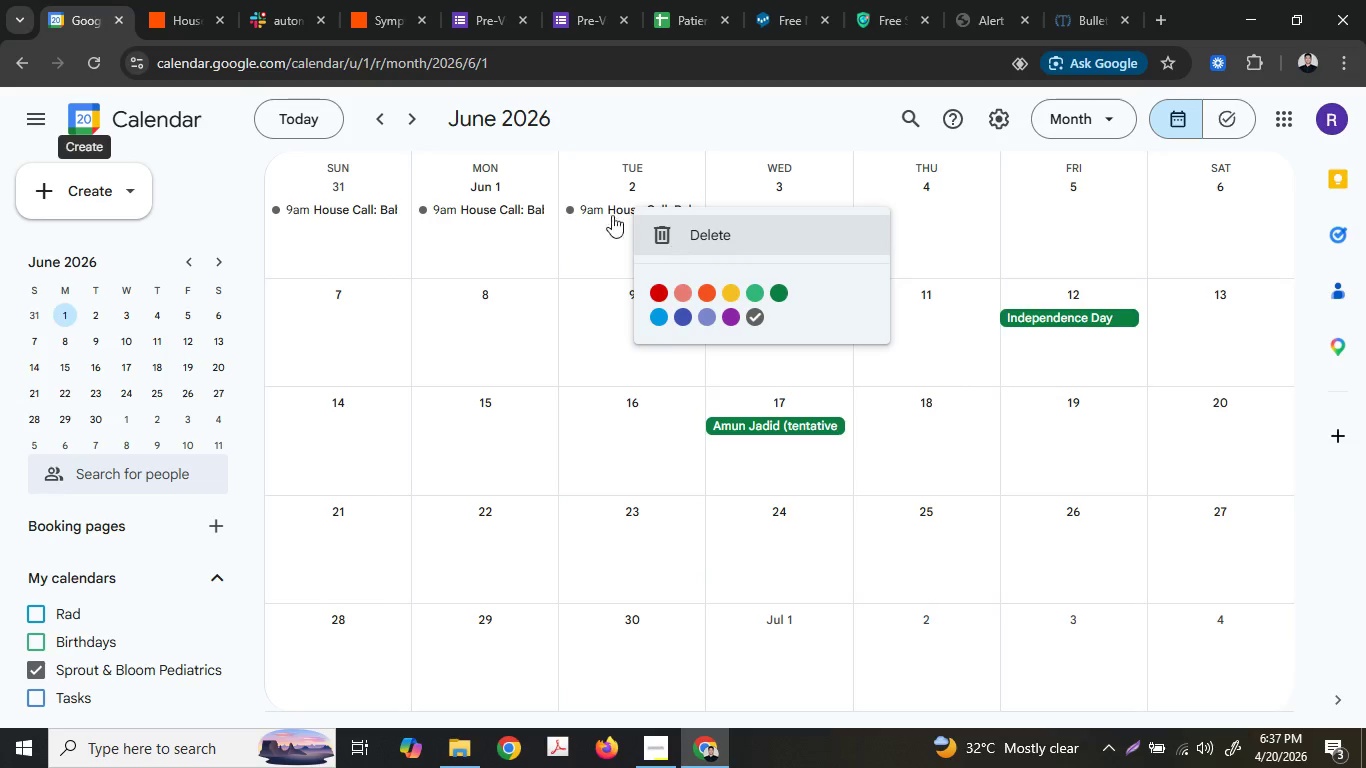 
left_click([596, 207])
 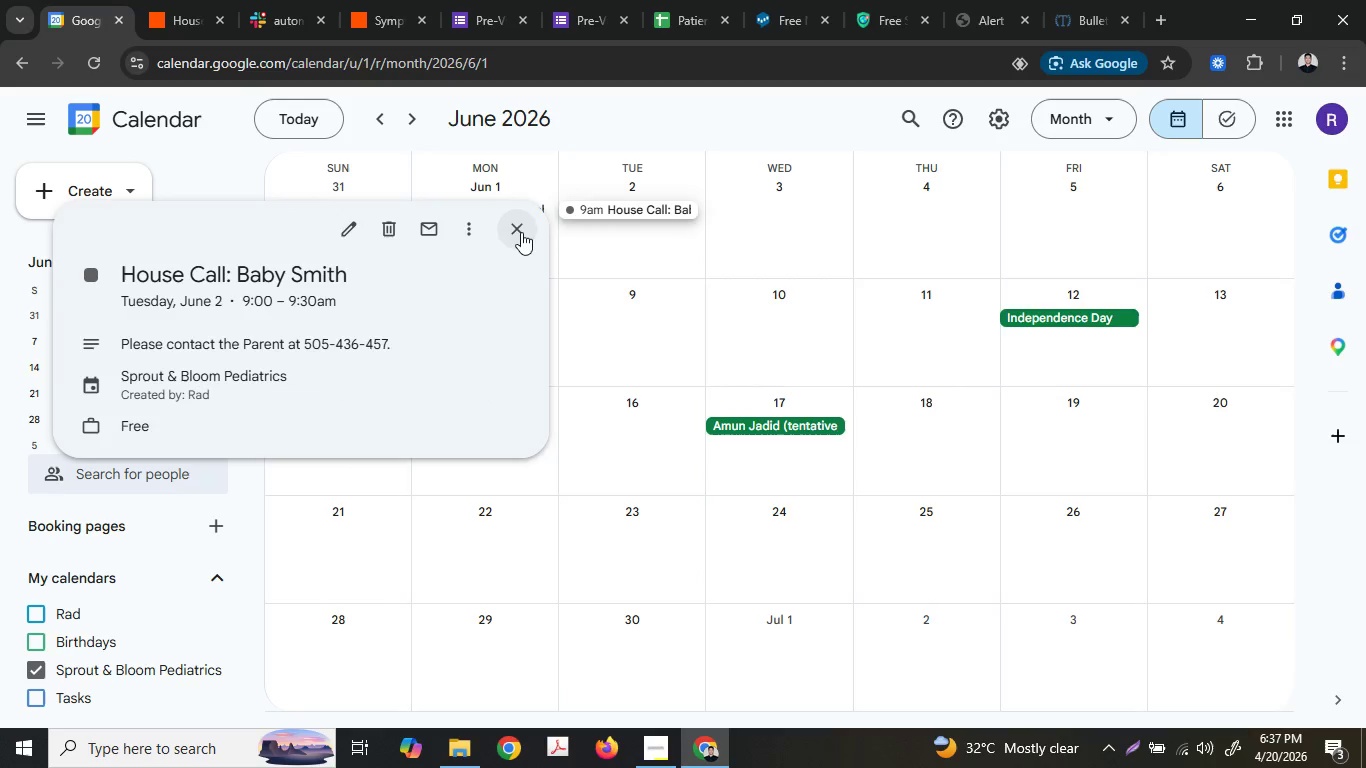 
left_click([468, 229])
 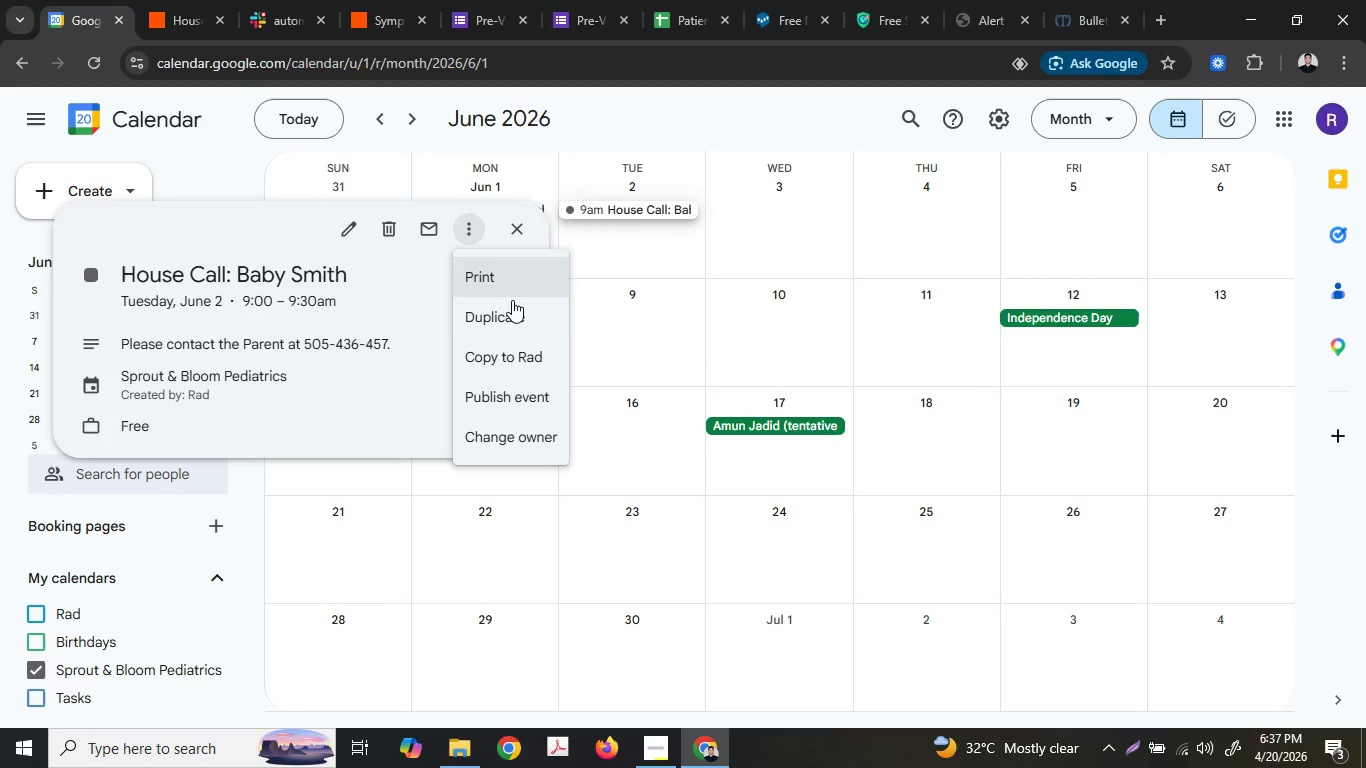 
left_click([518, 318])
 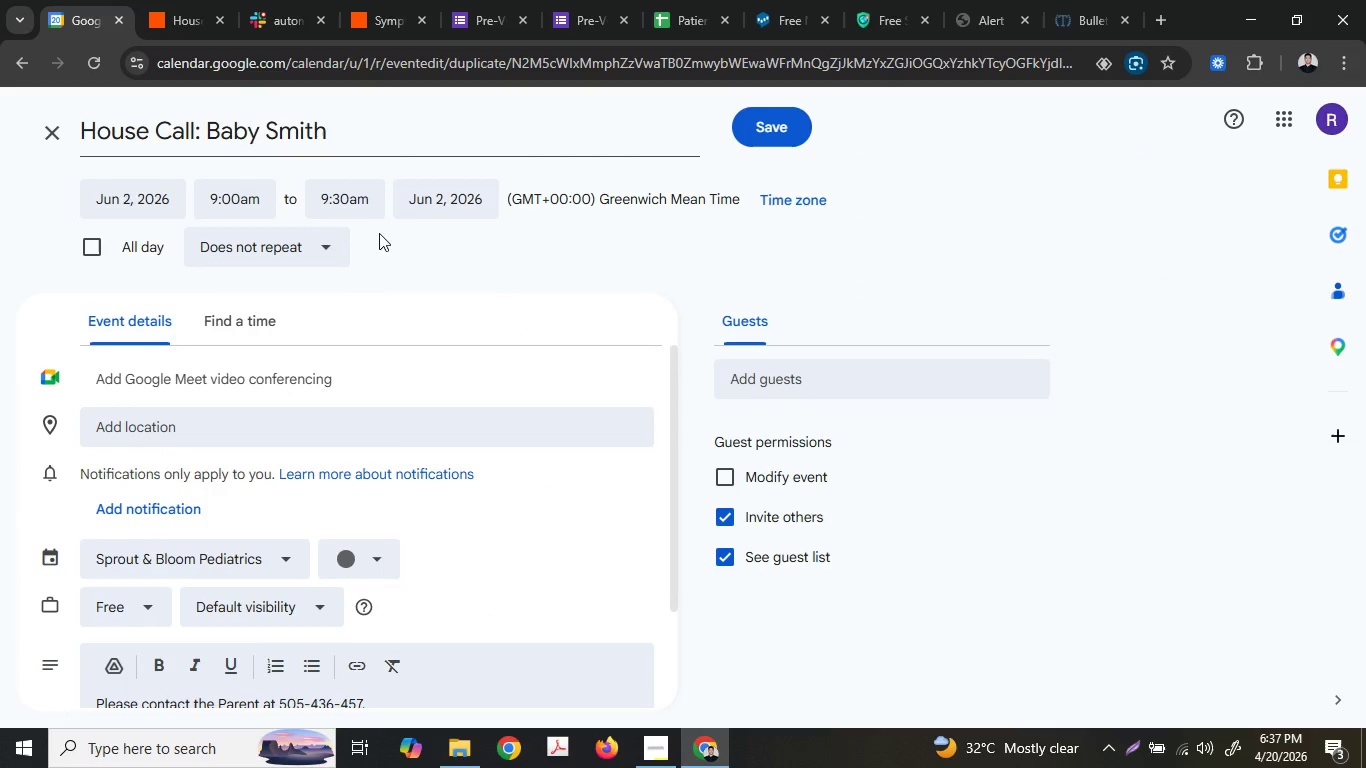 
left_click([117, 198])
 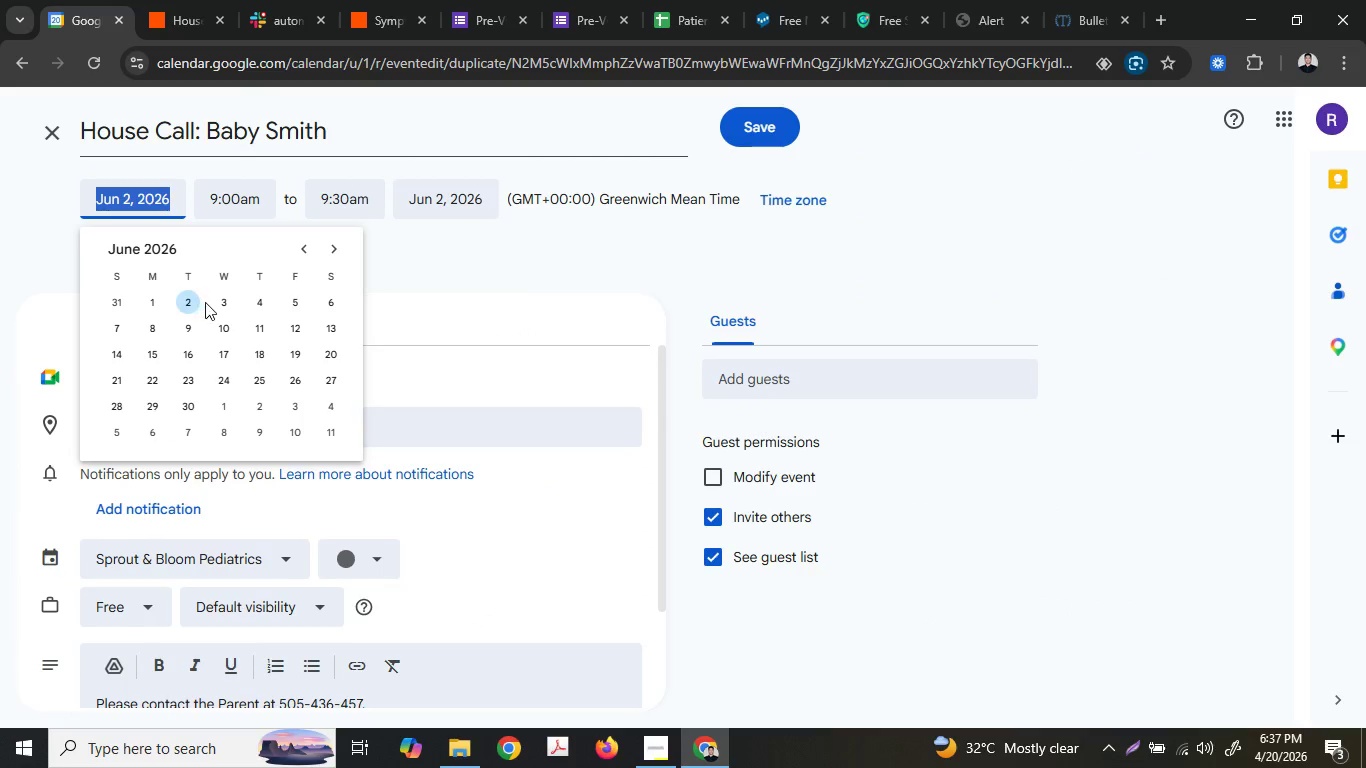 
left_click([232, 302])
 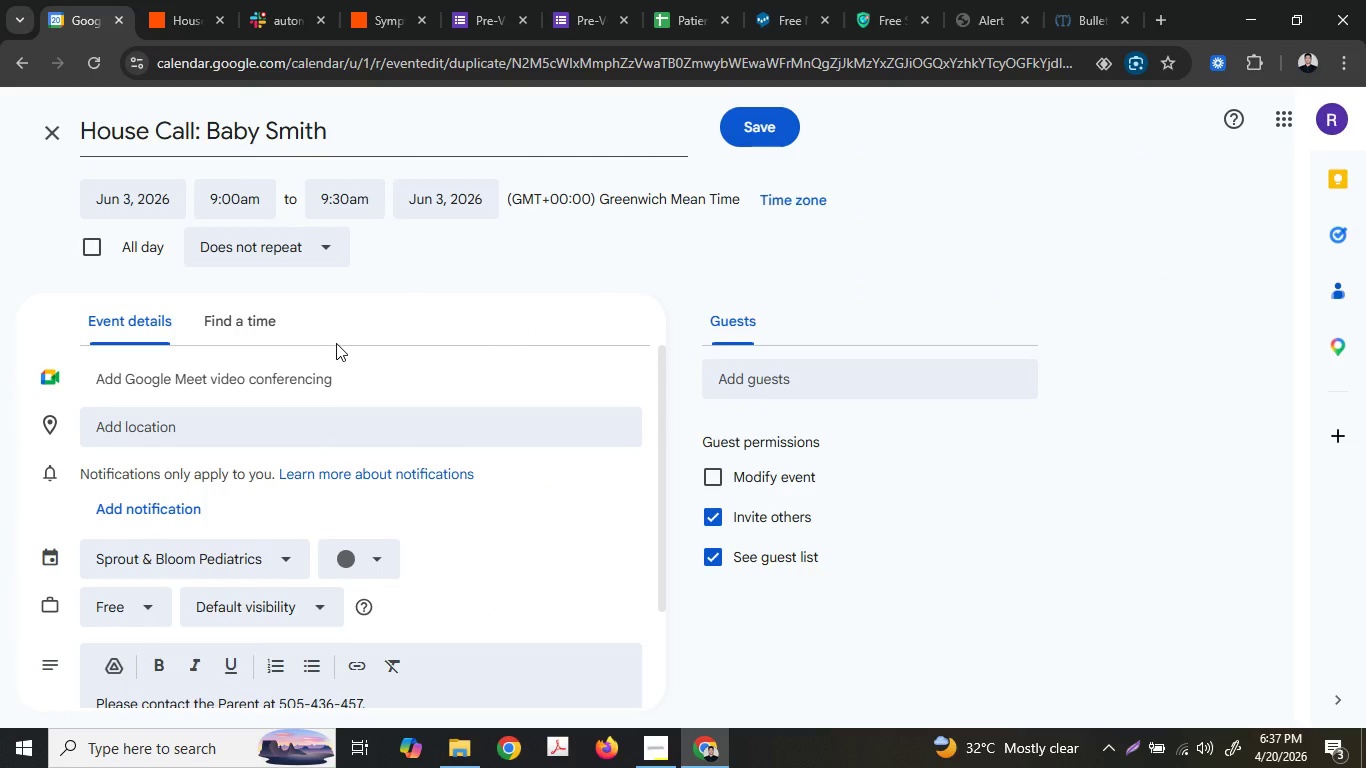 
wait(5.92)
 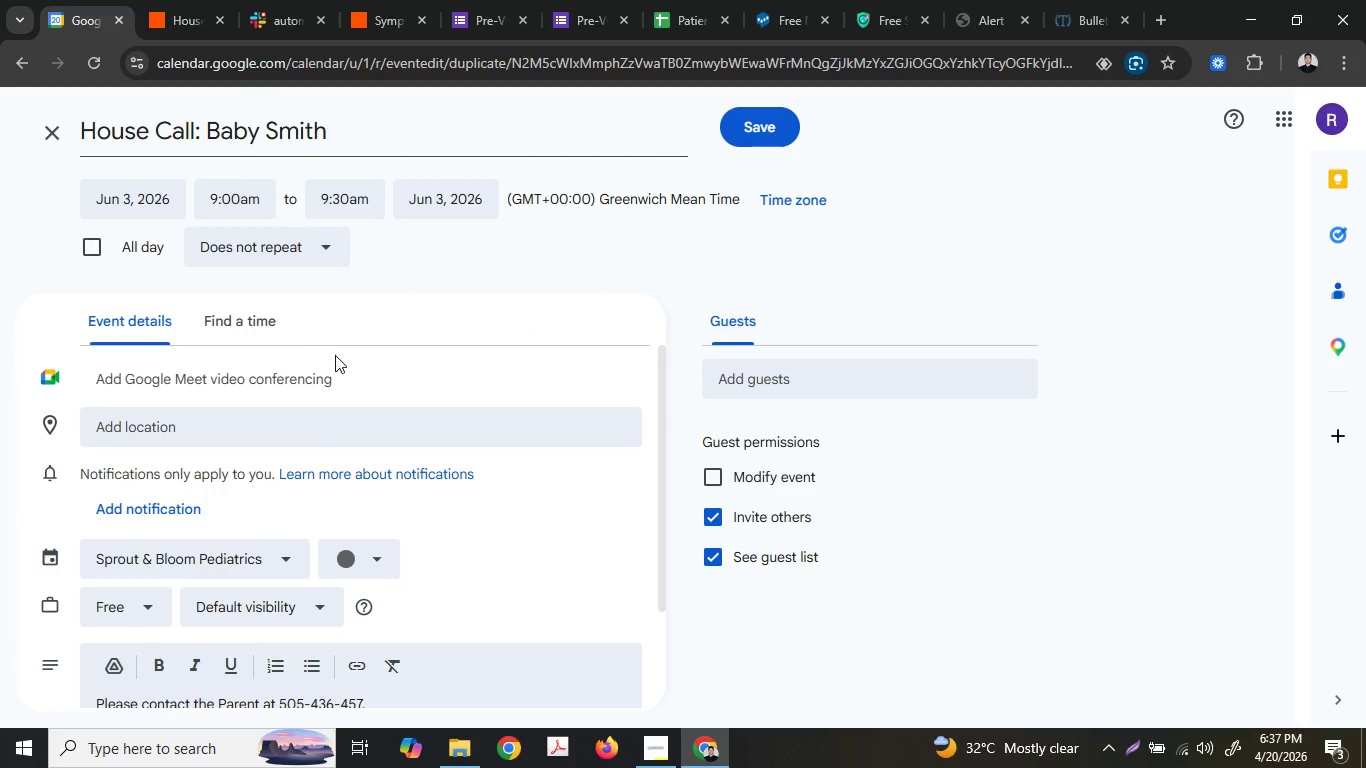 
scroll: coordinate [275, 447], scroll_direction: down, amount: 2.0
 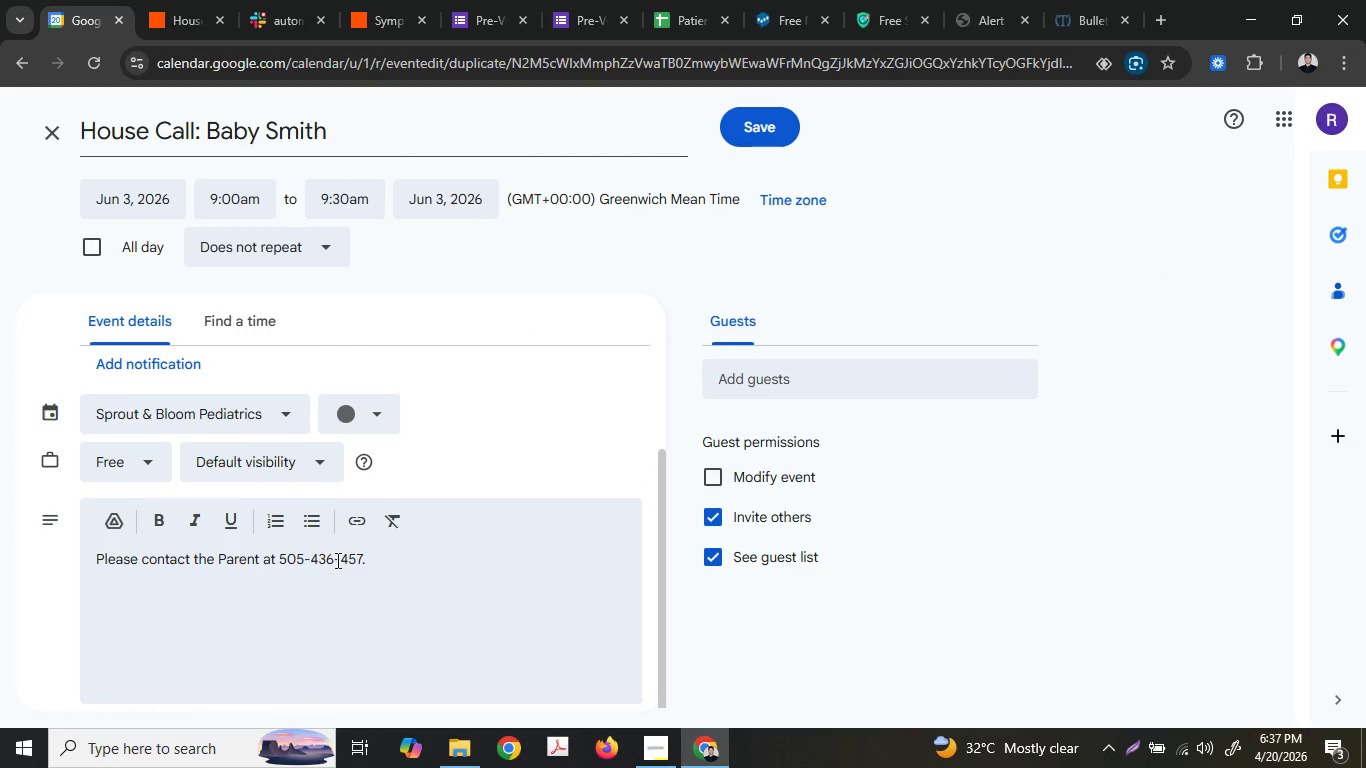 
left_click([360, 561])
 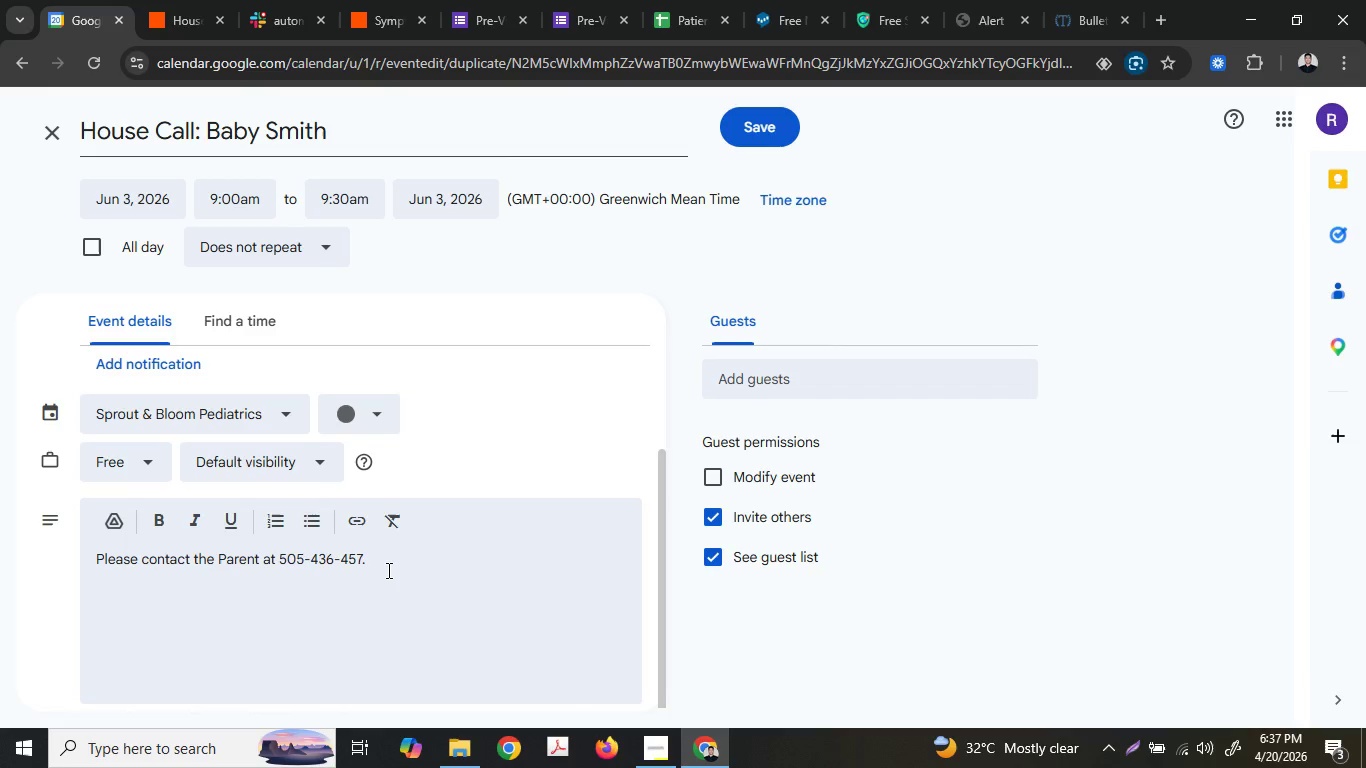 
key(Numpad1)
 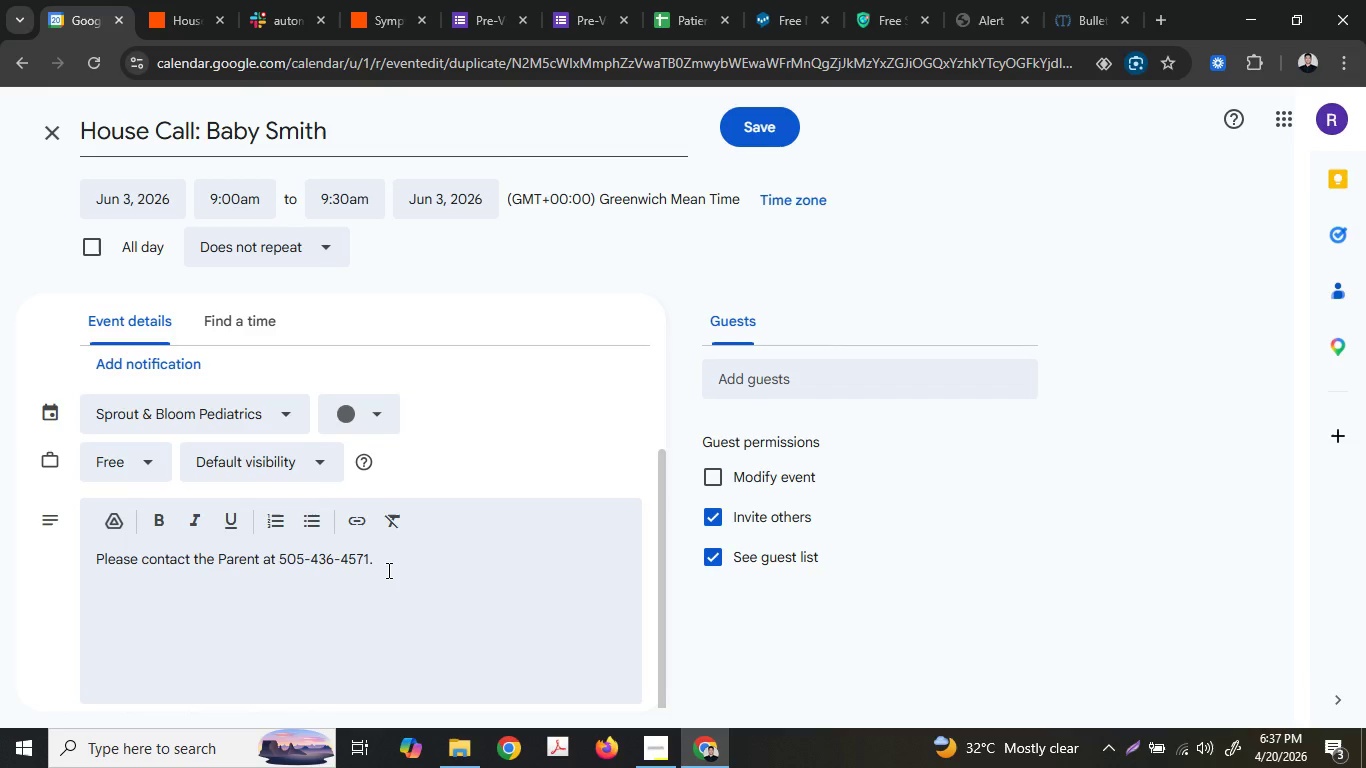 
key(Numpad5)
 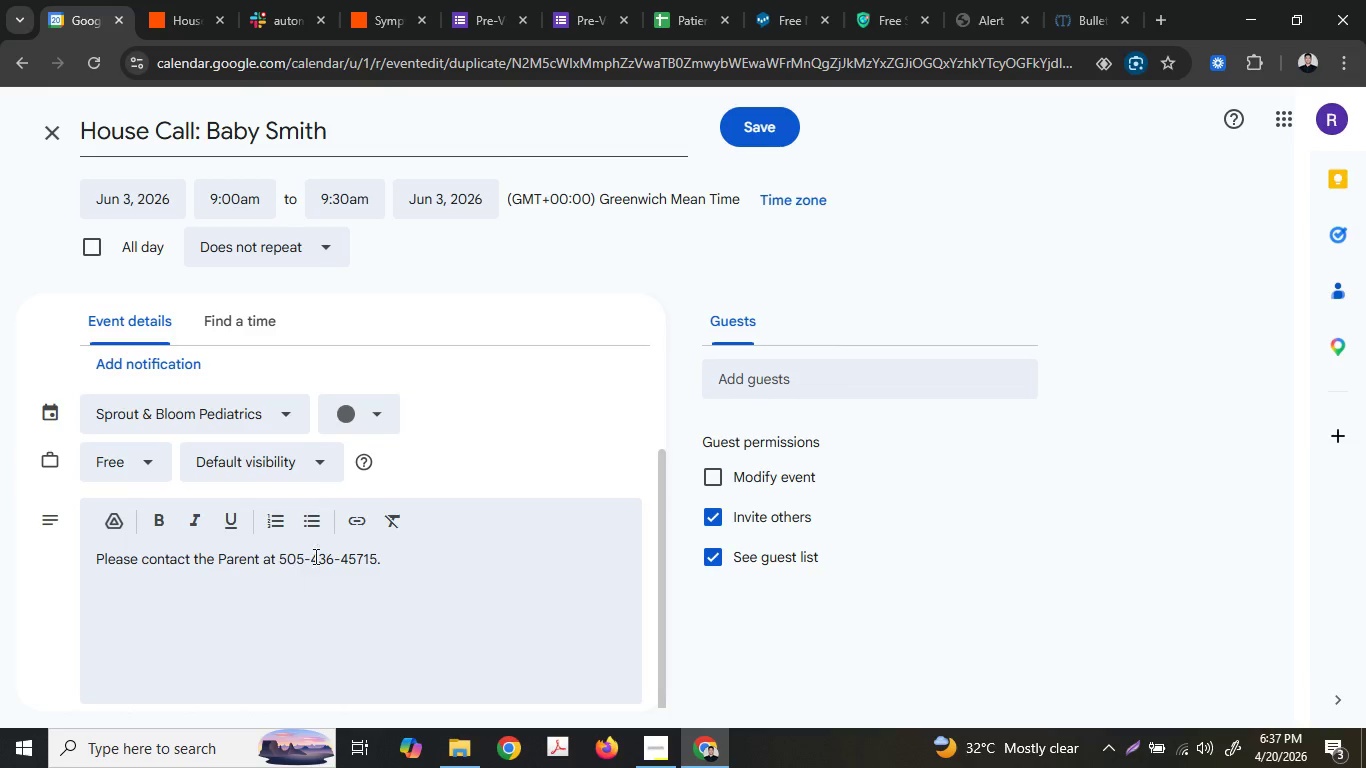 
left_click([309, 556])
 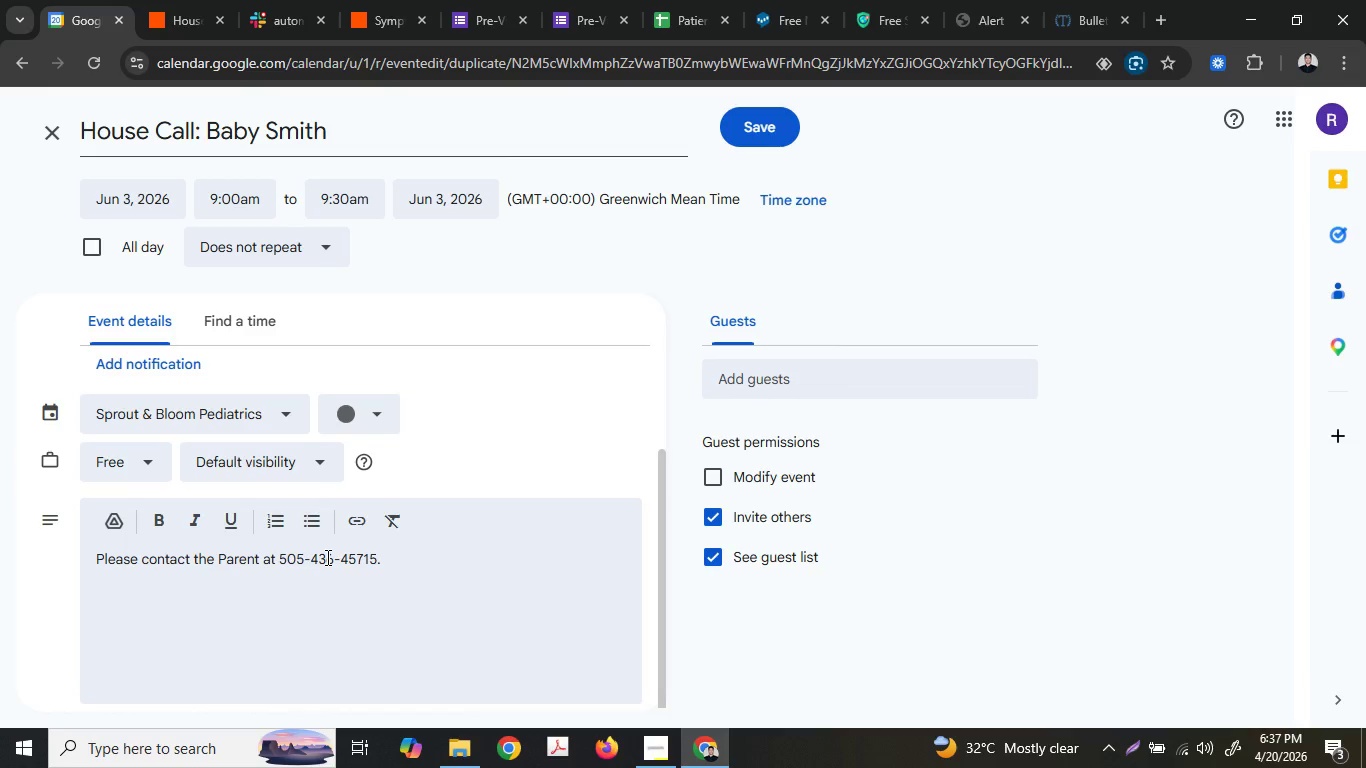 
key(Backspace)
 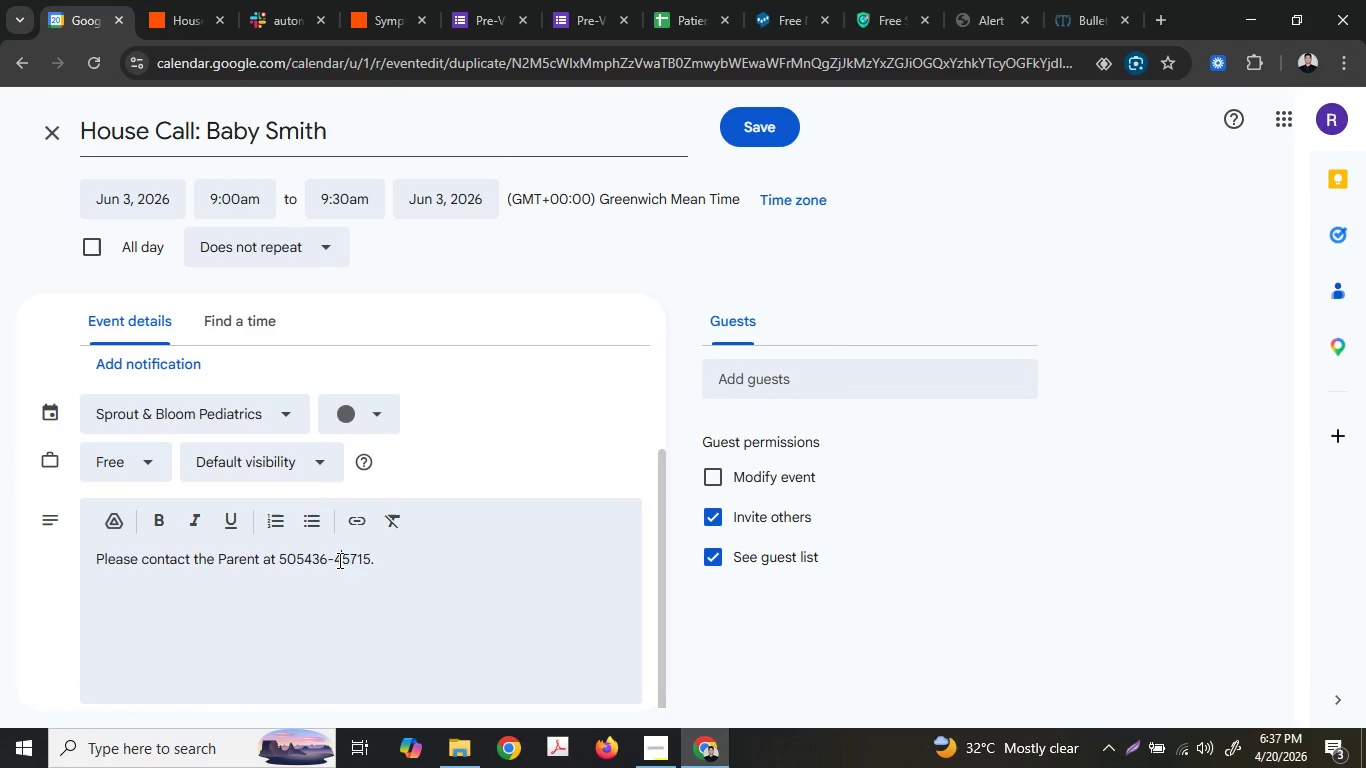 
left_click([338, 560])
 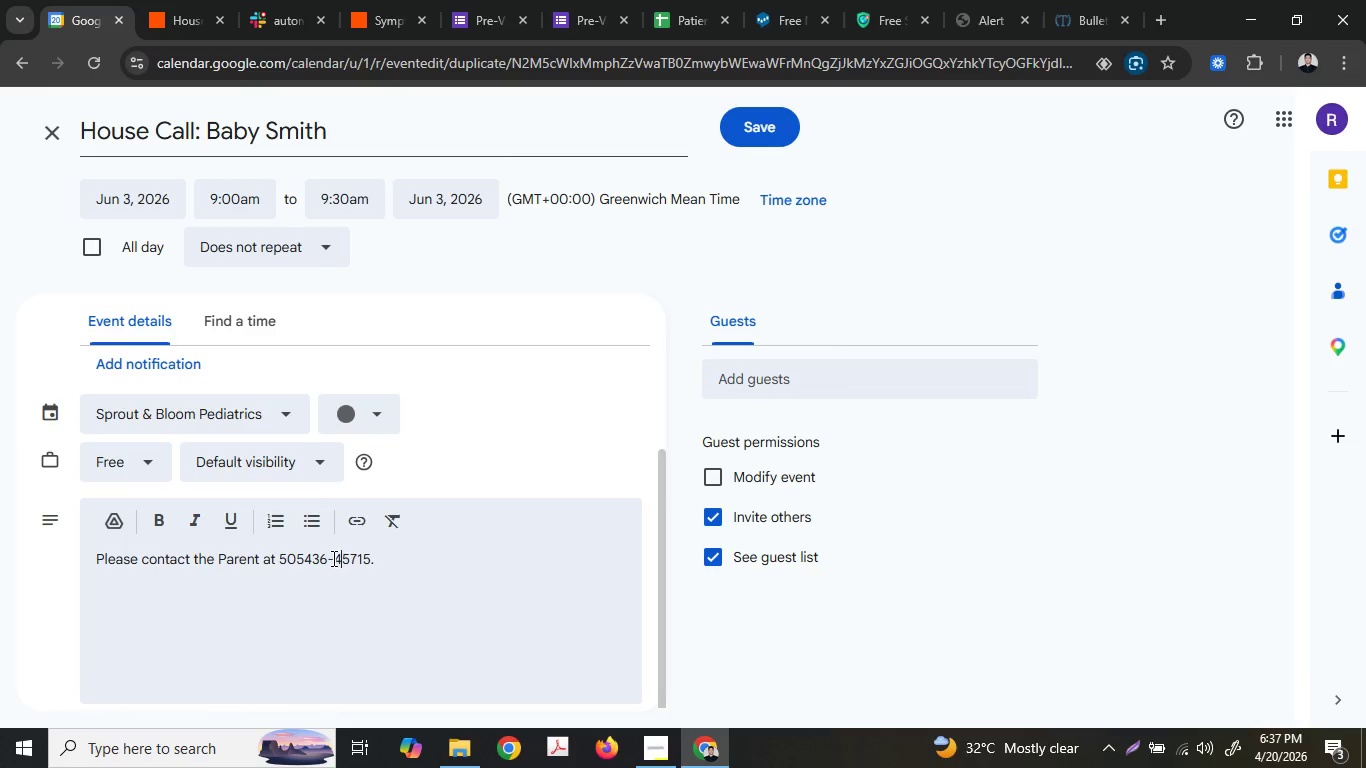 
left_click([332, 558])
 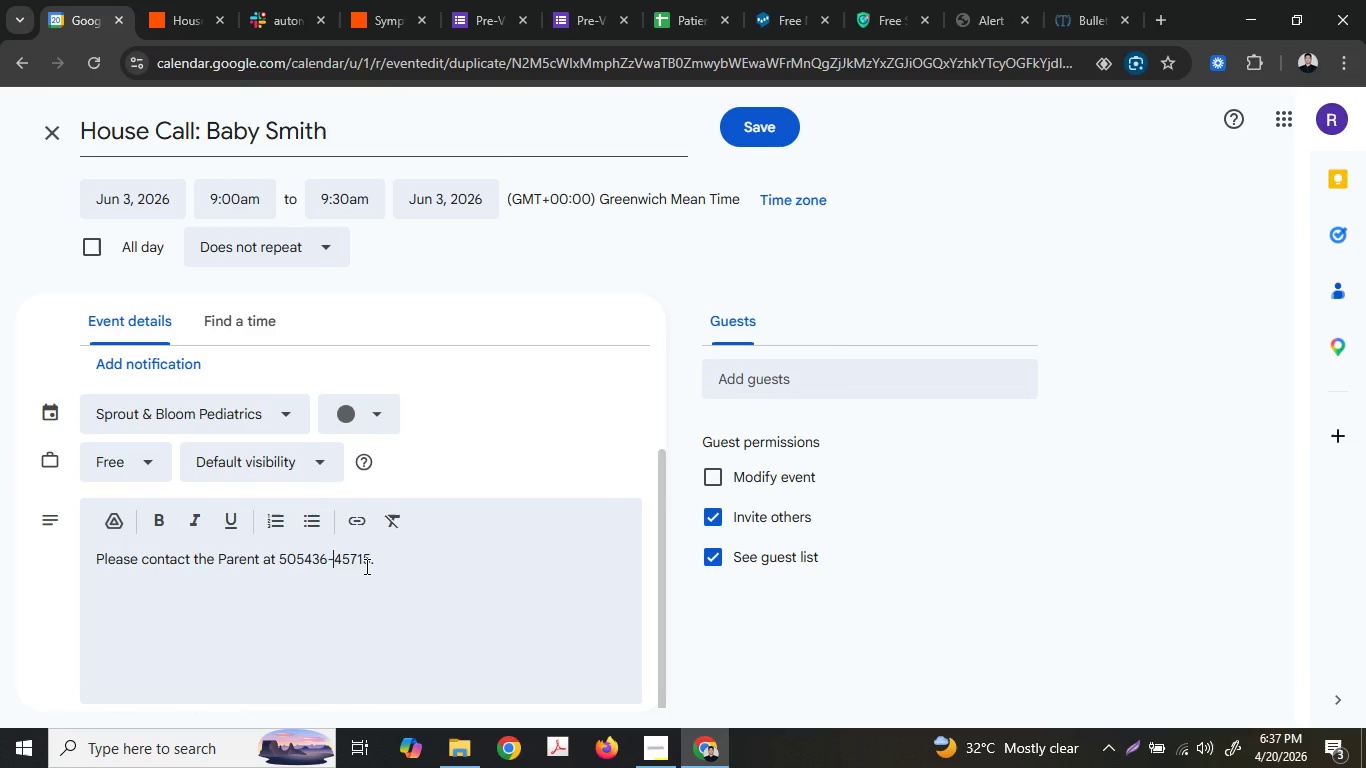 
key(Backspace)
 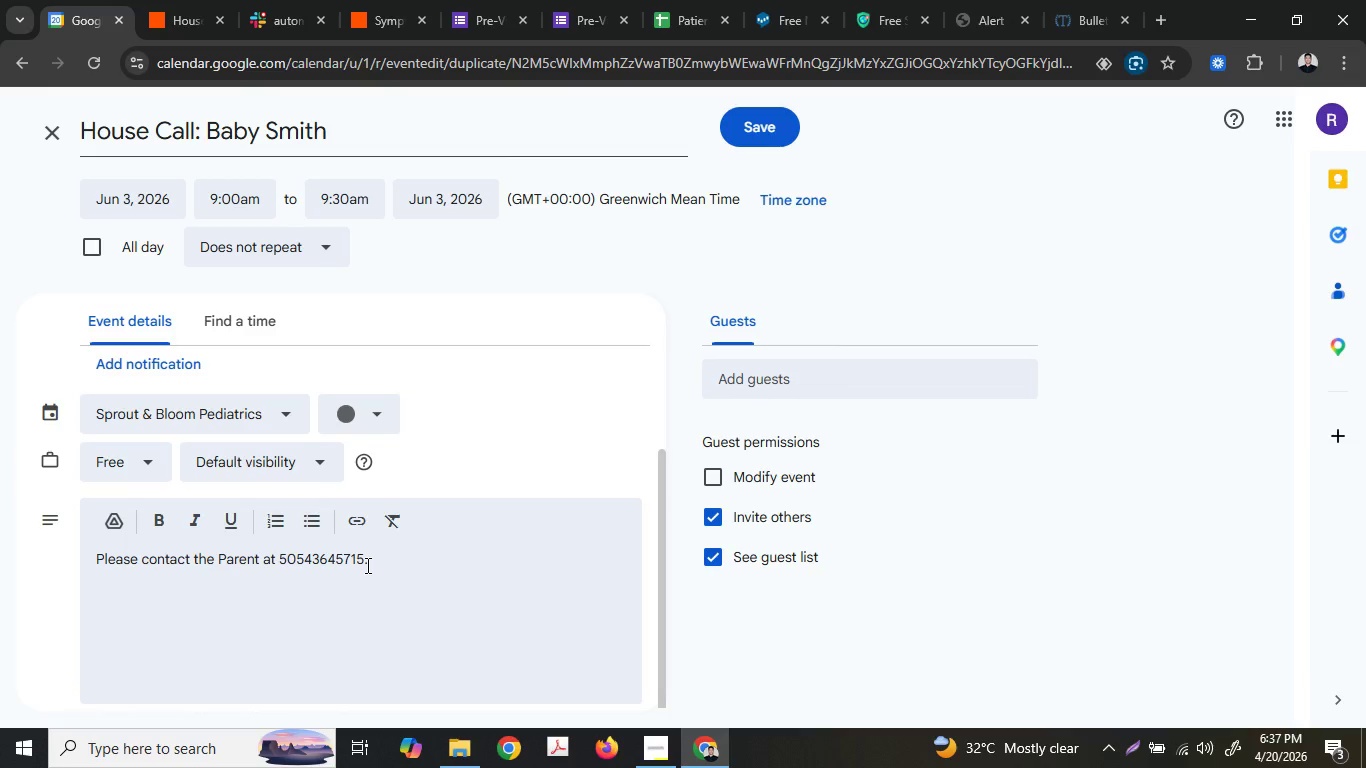 
left_click([365, 564])
 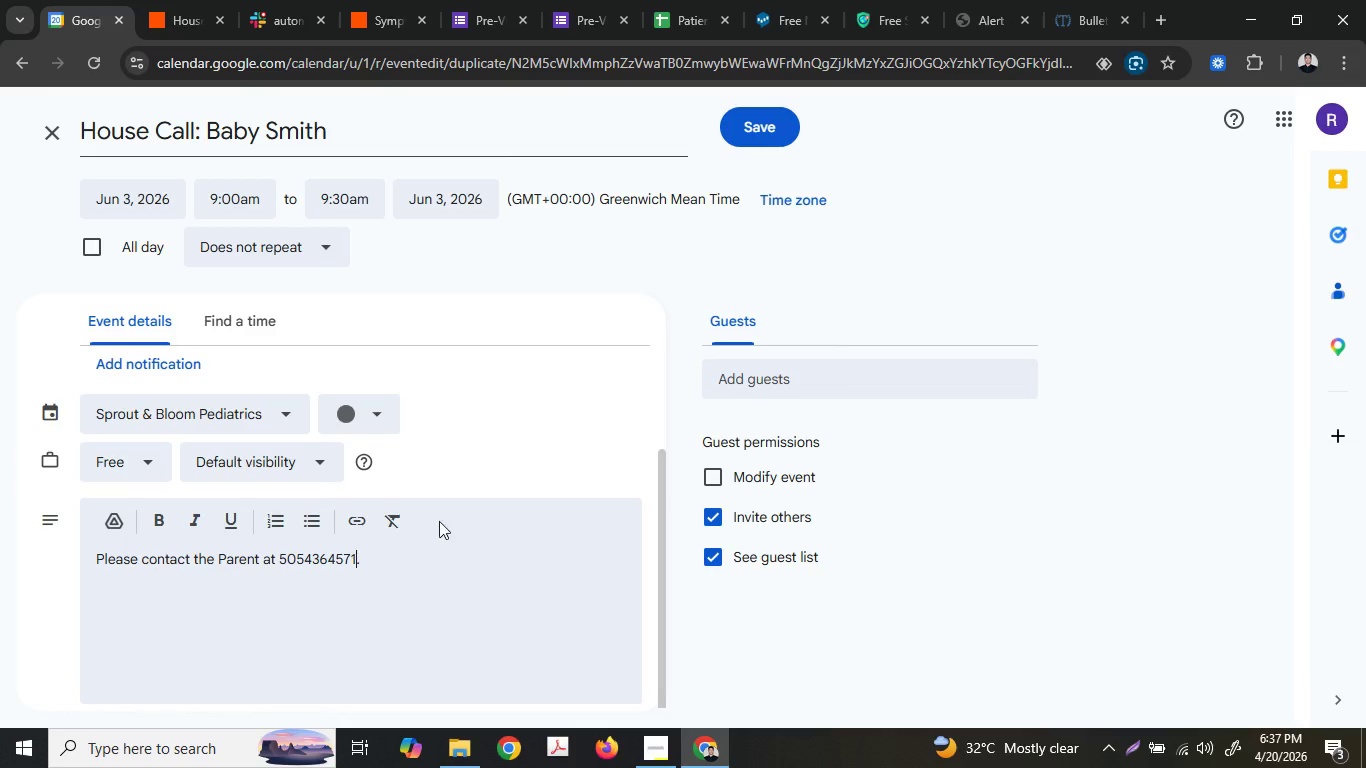 
key(Backspace)
 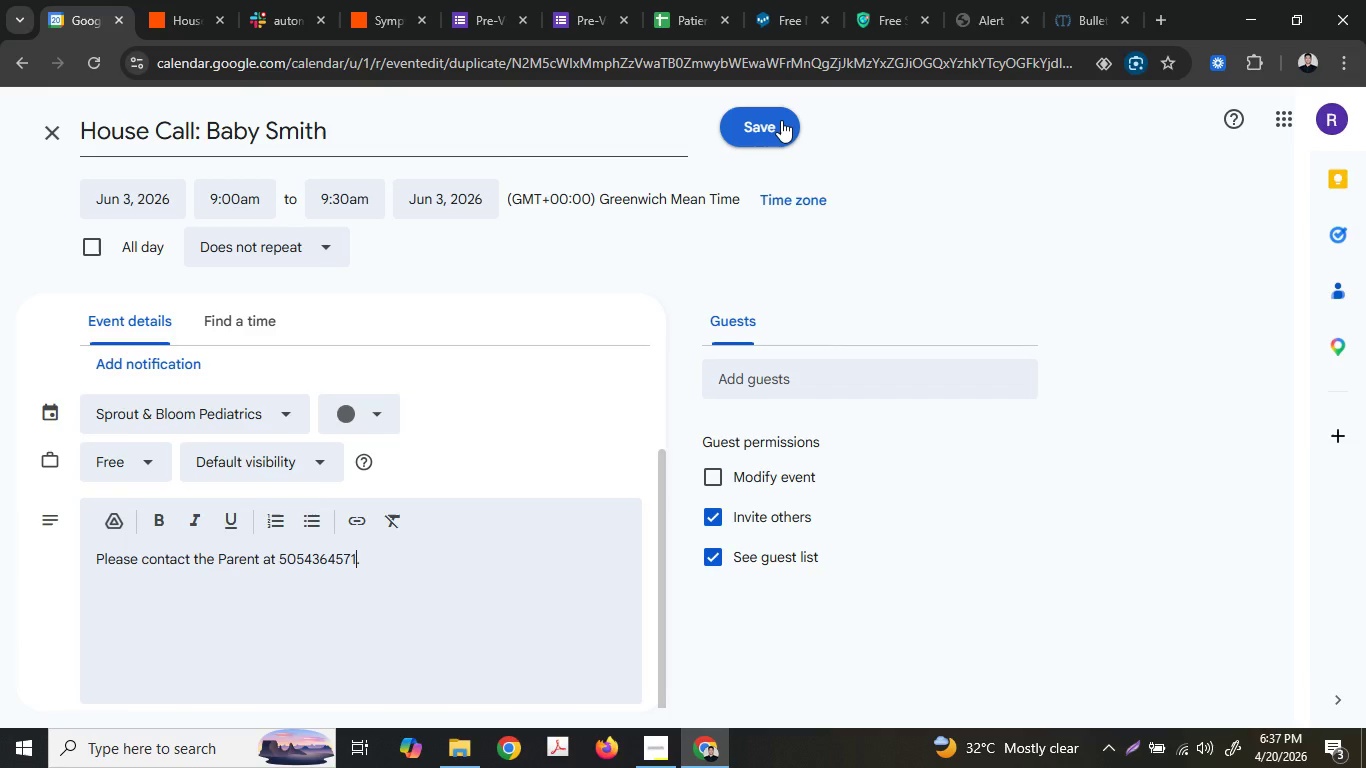 
left_click([781, 120])
 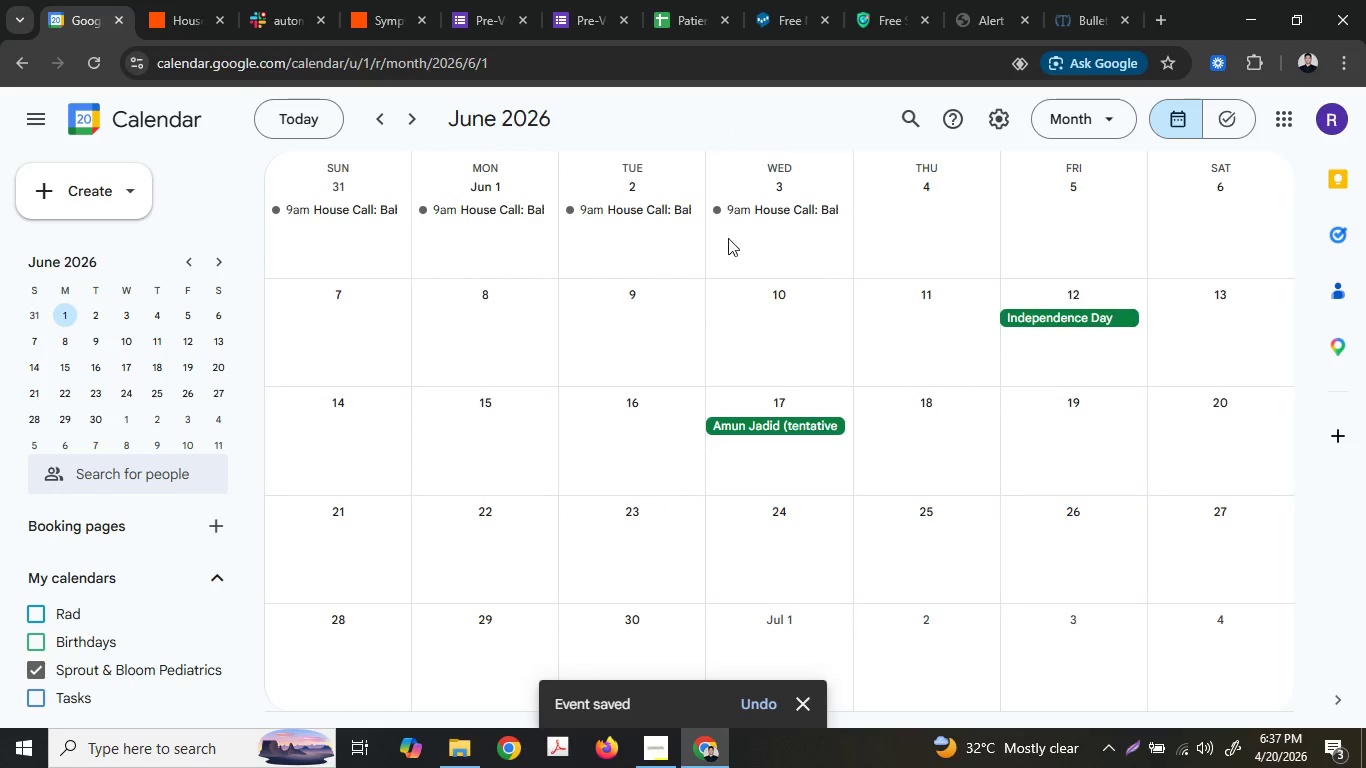 
left_click([170, 0])
 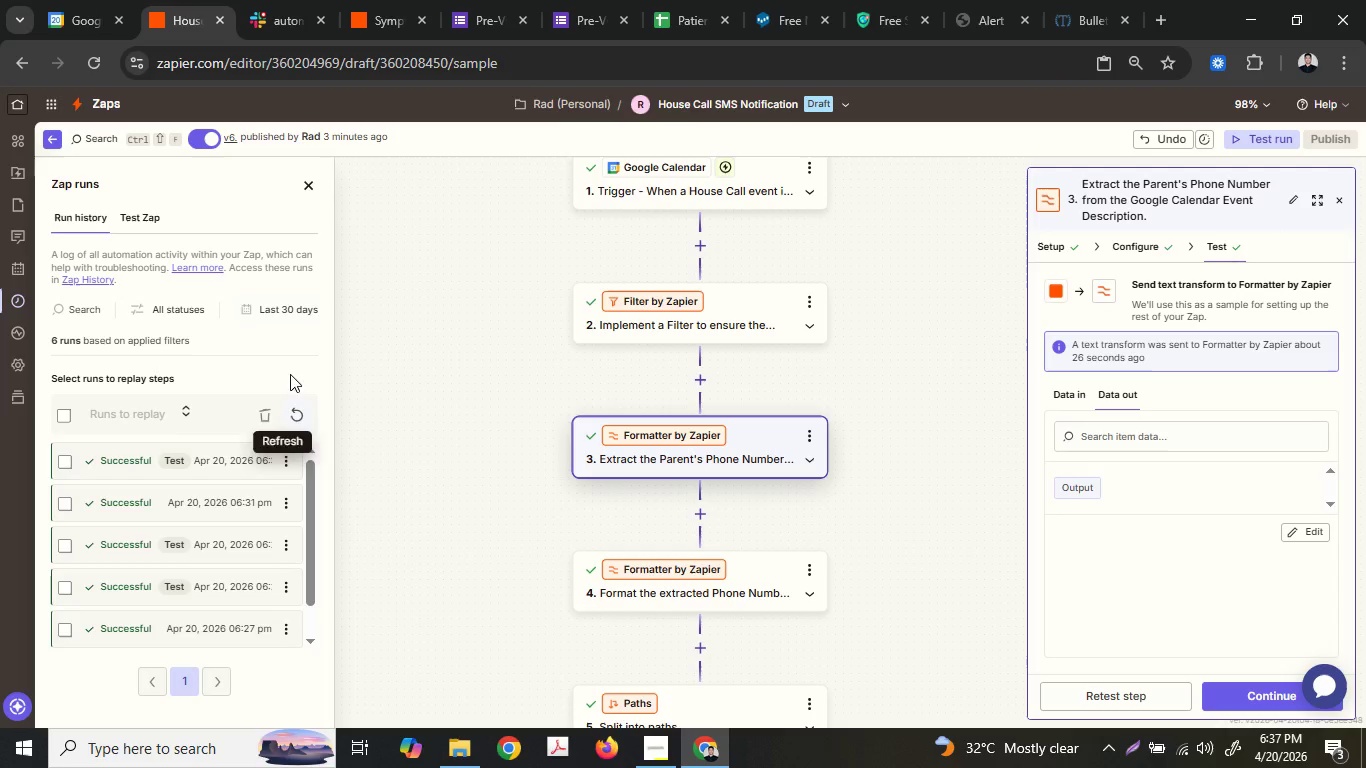 
left_click([145, 211])
 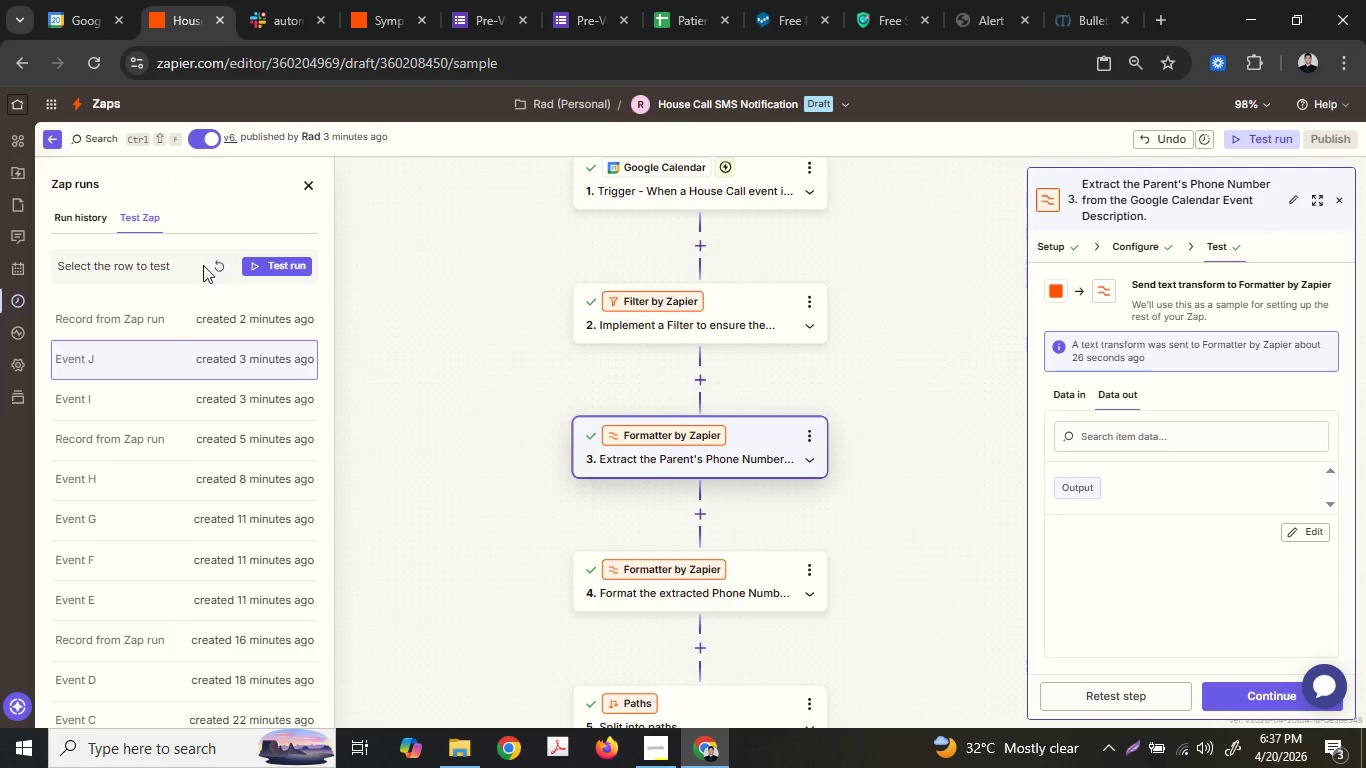 
double_click([216, 266])
 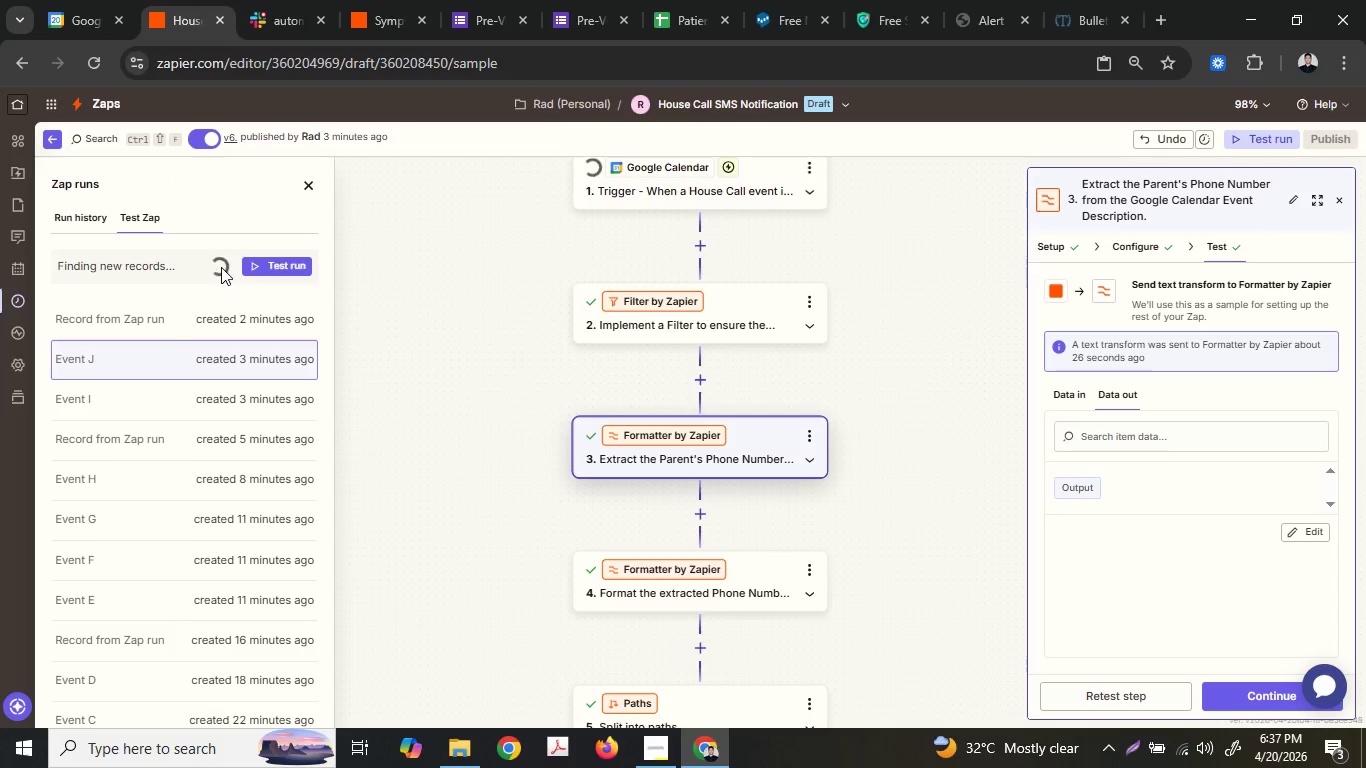 
left_click([253, 315])
 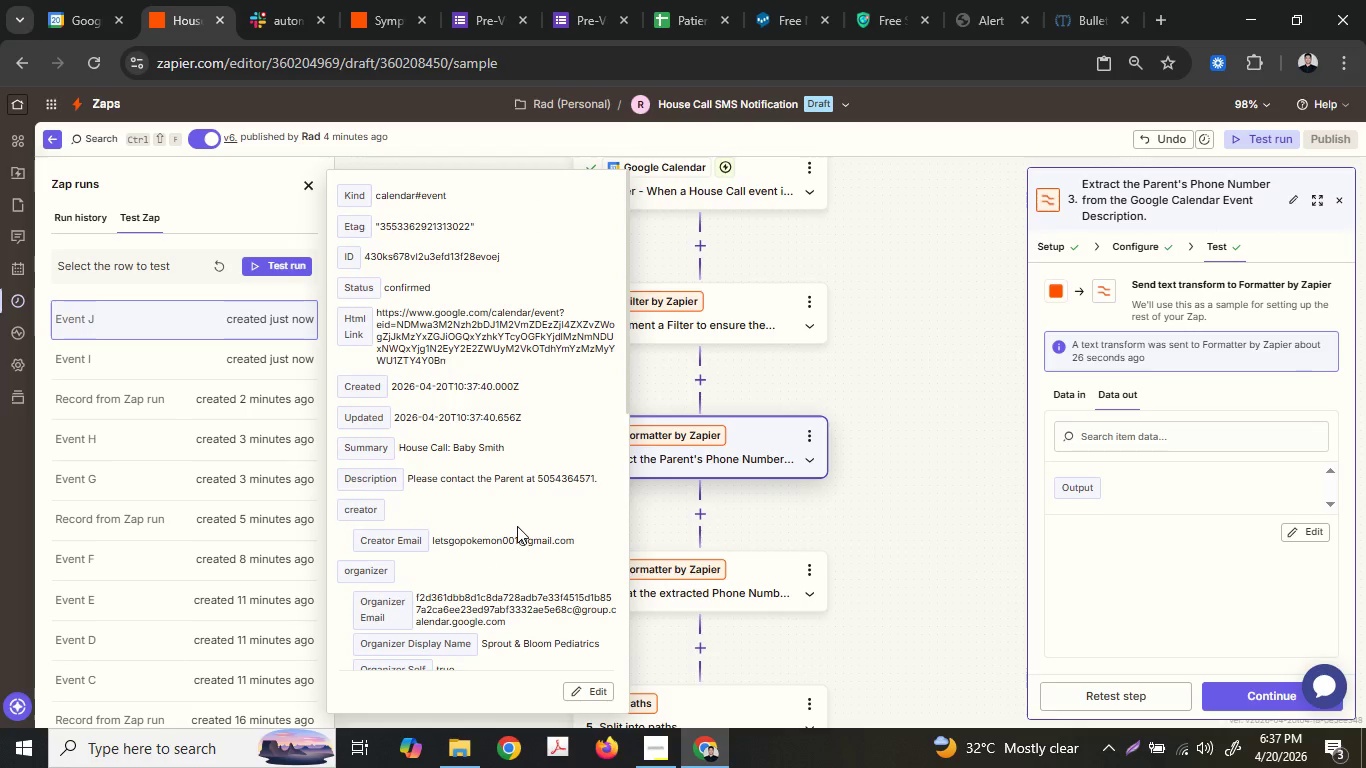 
scroll: coordinate [516, 528], scroll_direction: down, amount: 9.0
 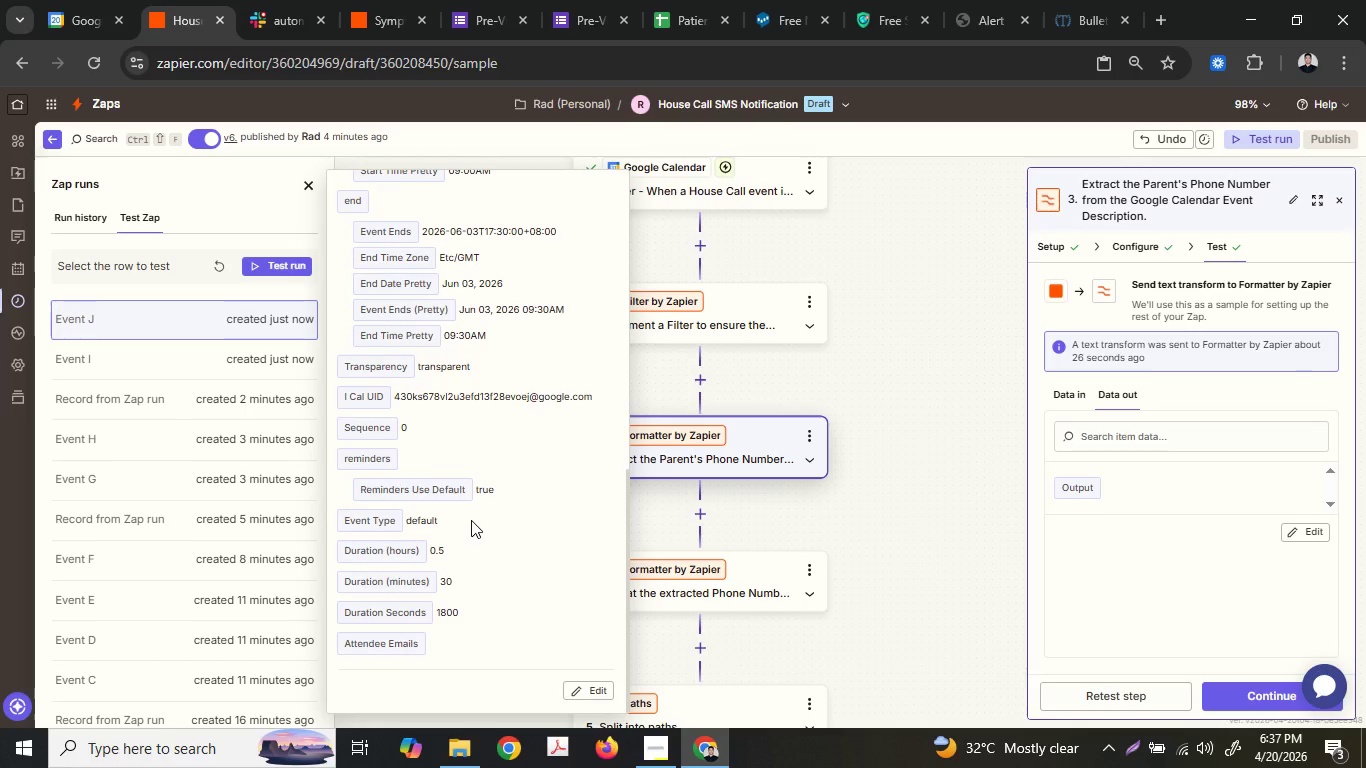 
scroll: coordinate [470, 515], scroll_direction: up, amount: 9.0
 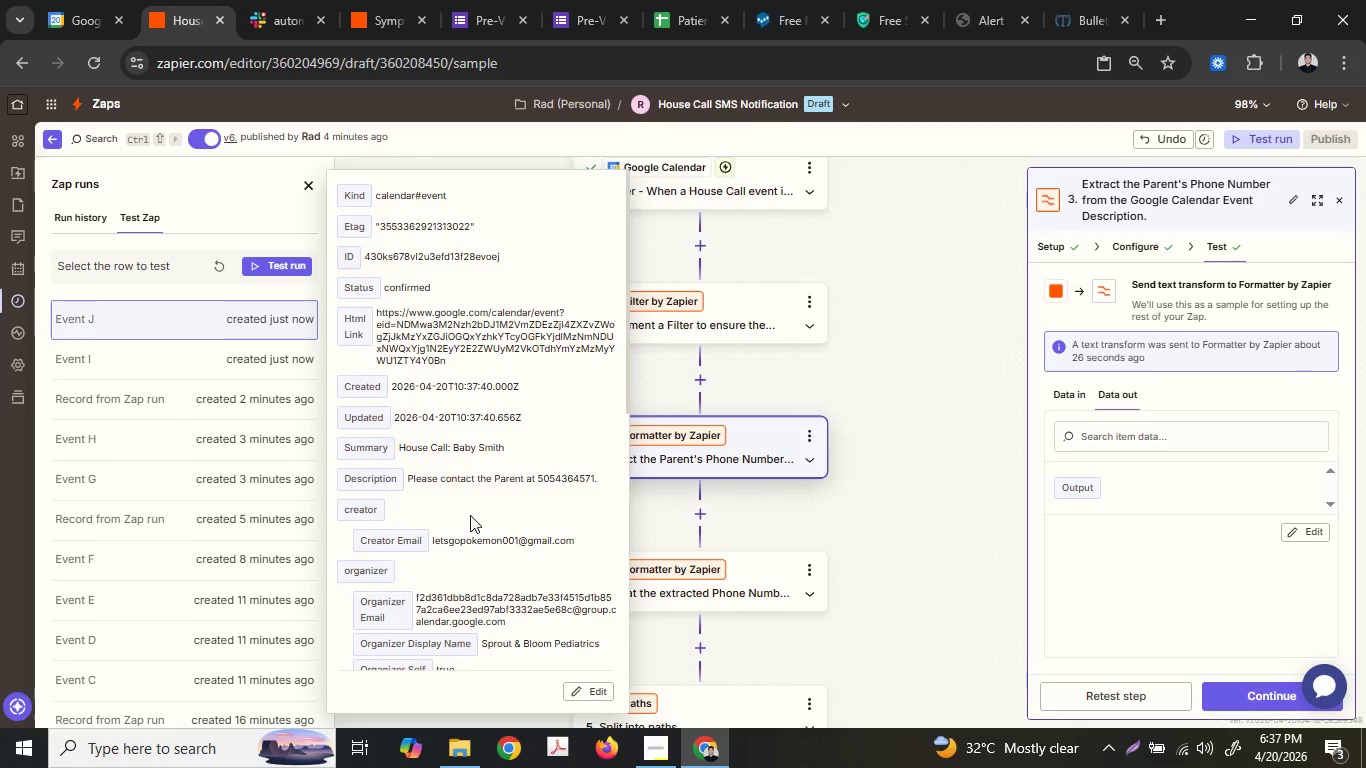 
scroll: coordinate [470, 518], scroll_direction: down, amount: 9.0
 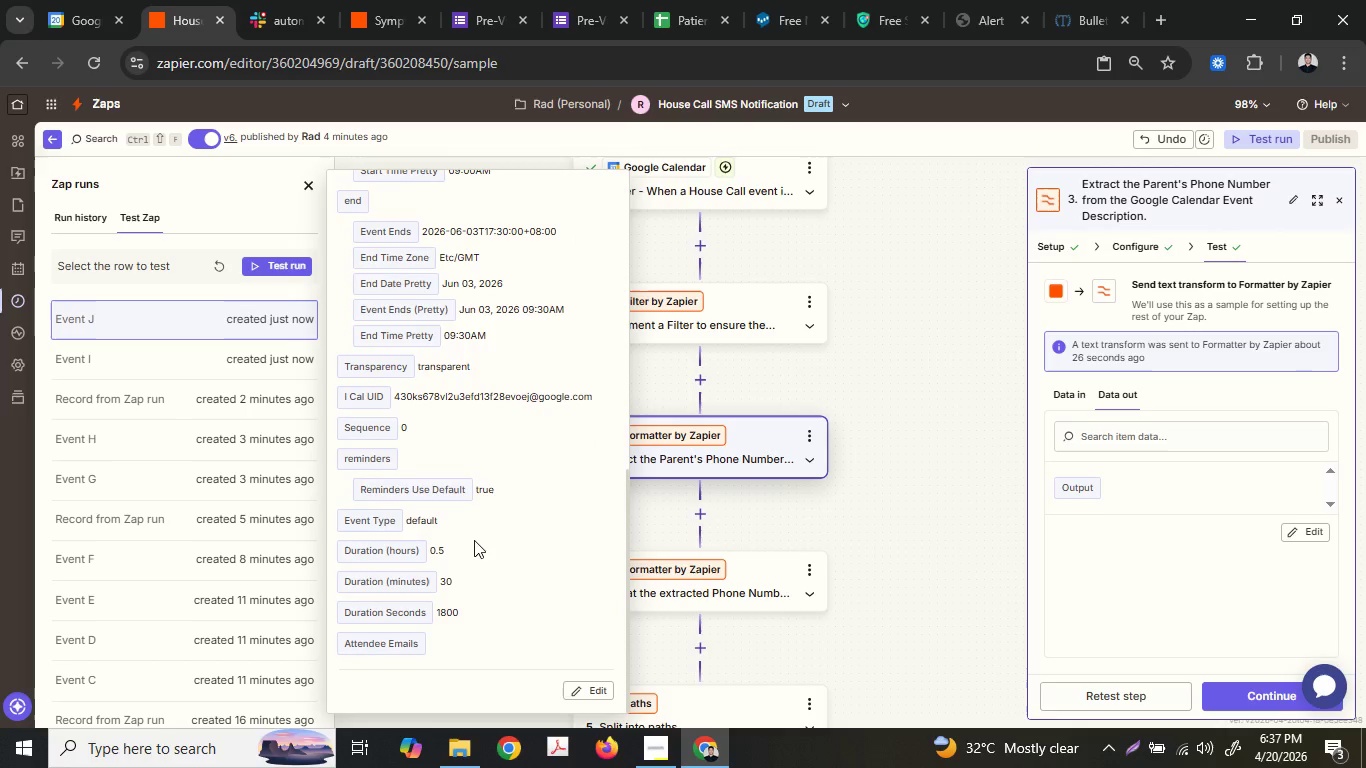 
scroll: coordinate [479, 572], scroll_direction: up, amount: 7.0
 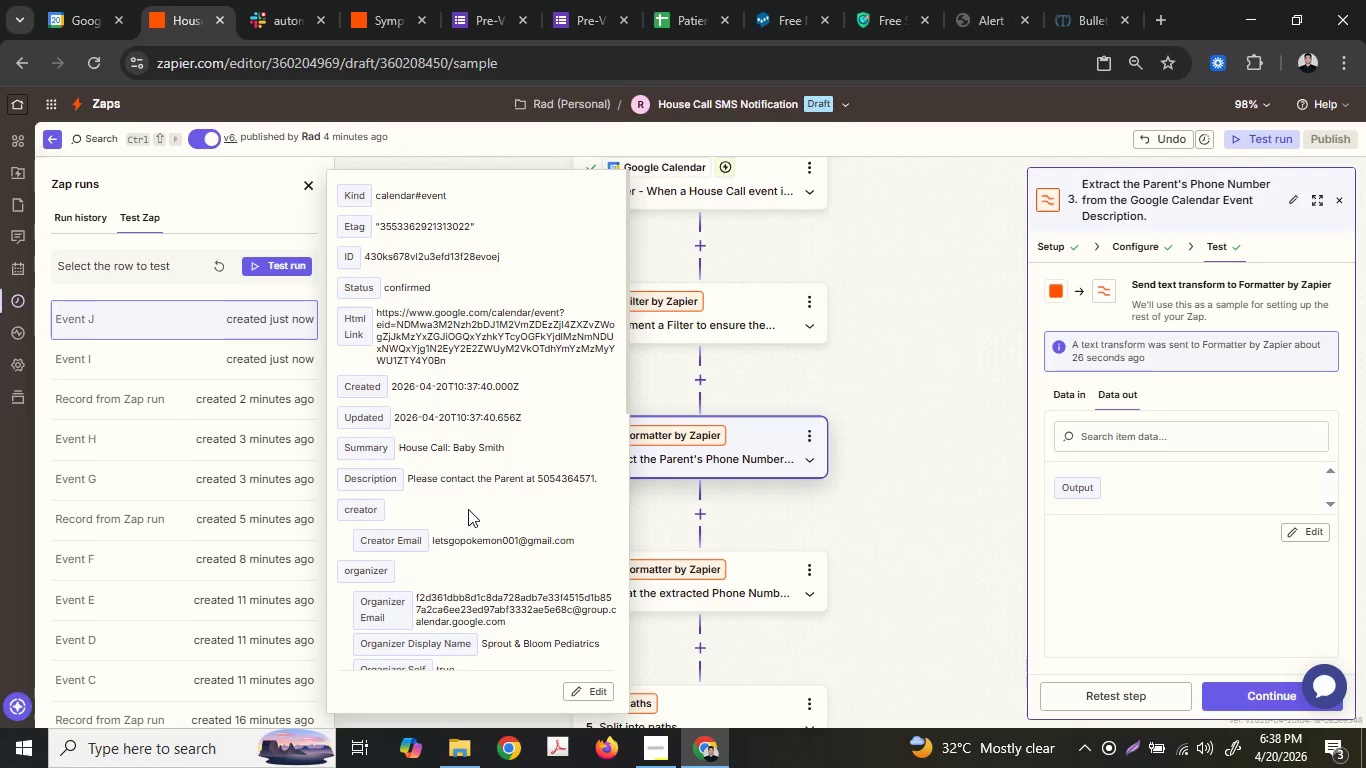 
wait(40.31)
 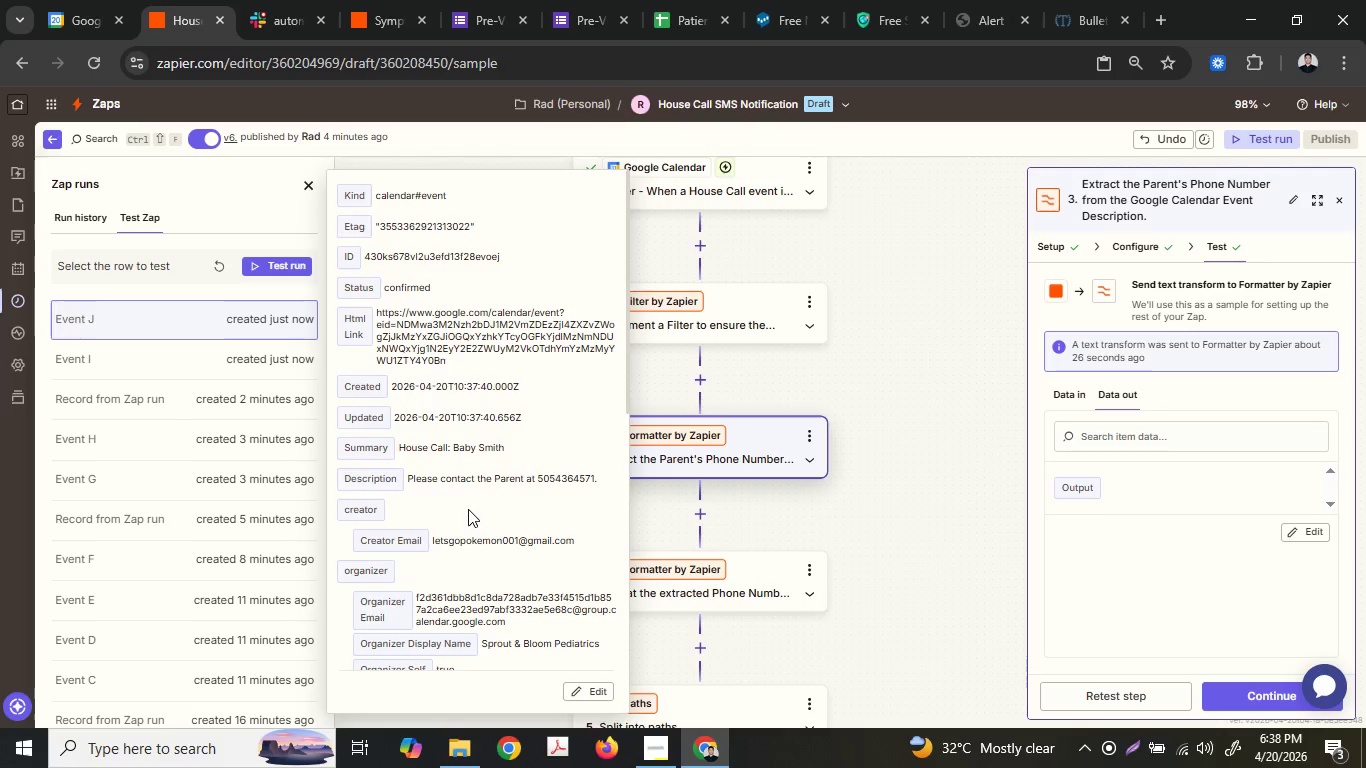 
left_click([932, 318])
 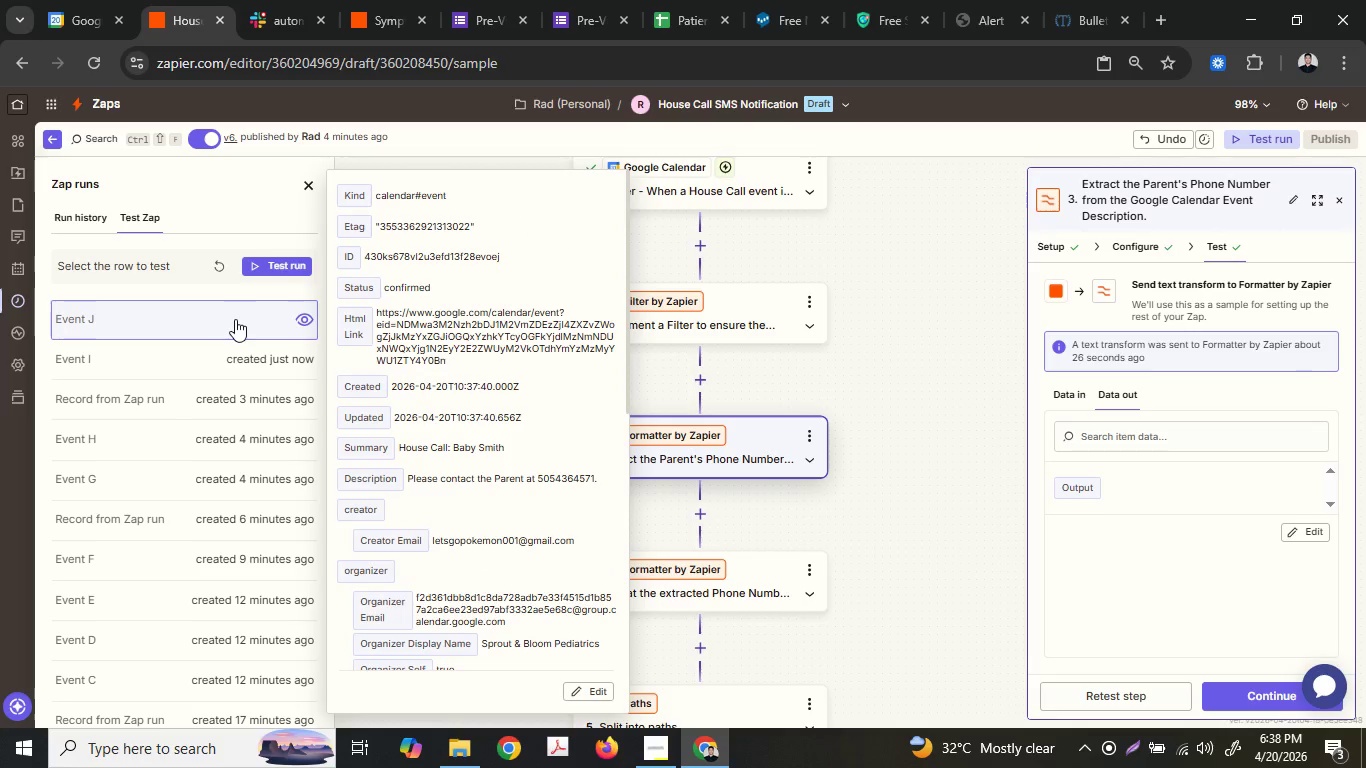 
scroll: coordinate [506, 461], scroll_direction: down, amount: 4.0
 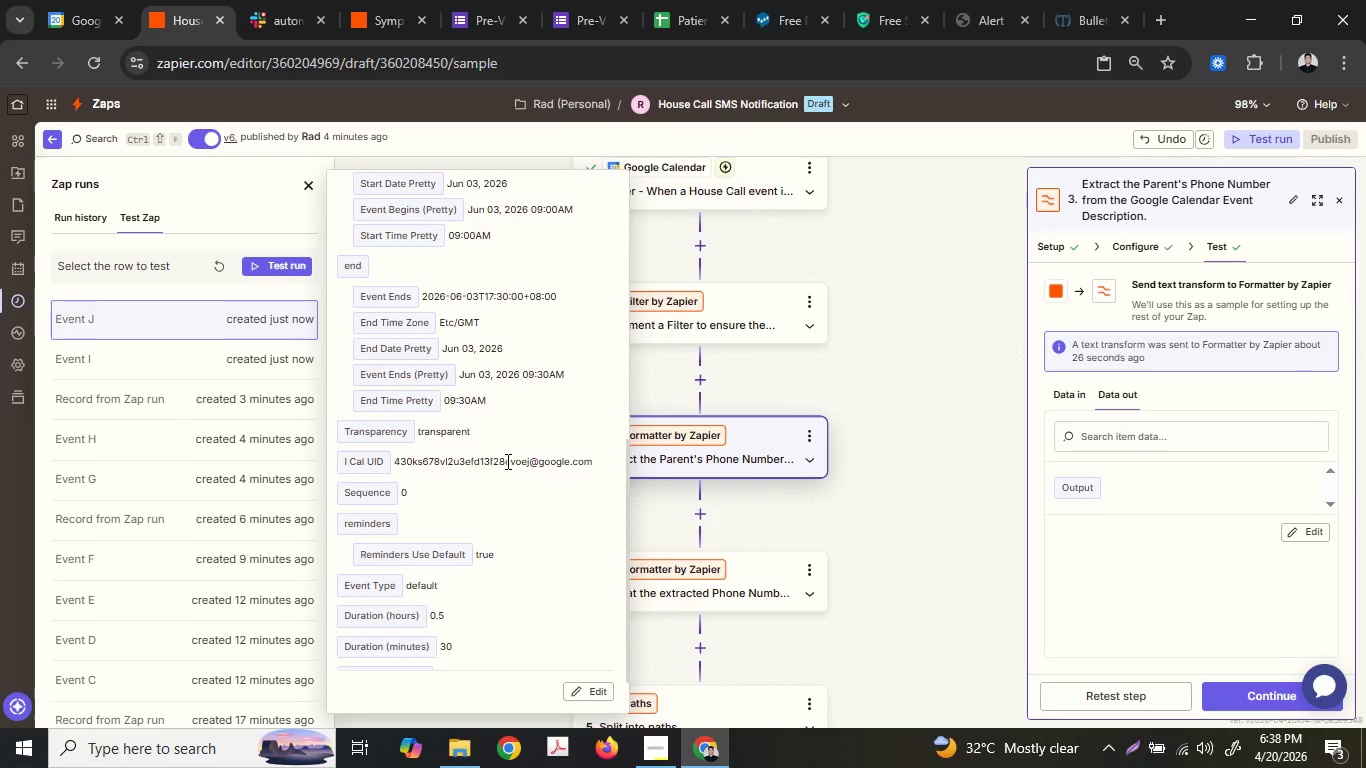 
scroll: coordinate [507, 450], scroll_direction: up, amount: 6.0
 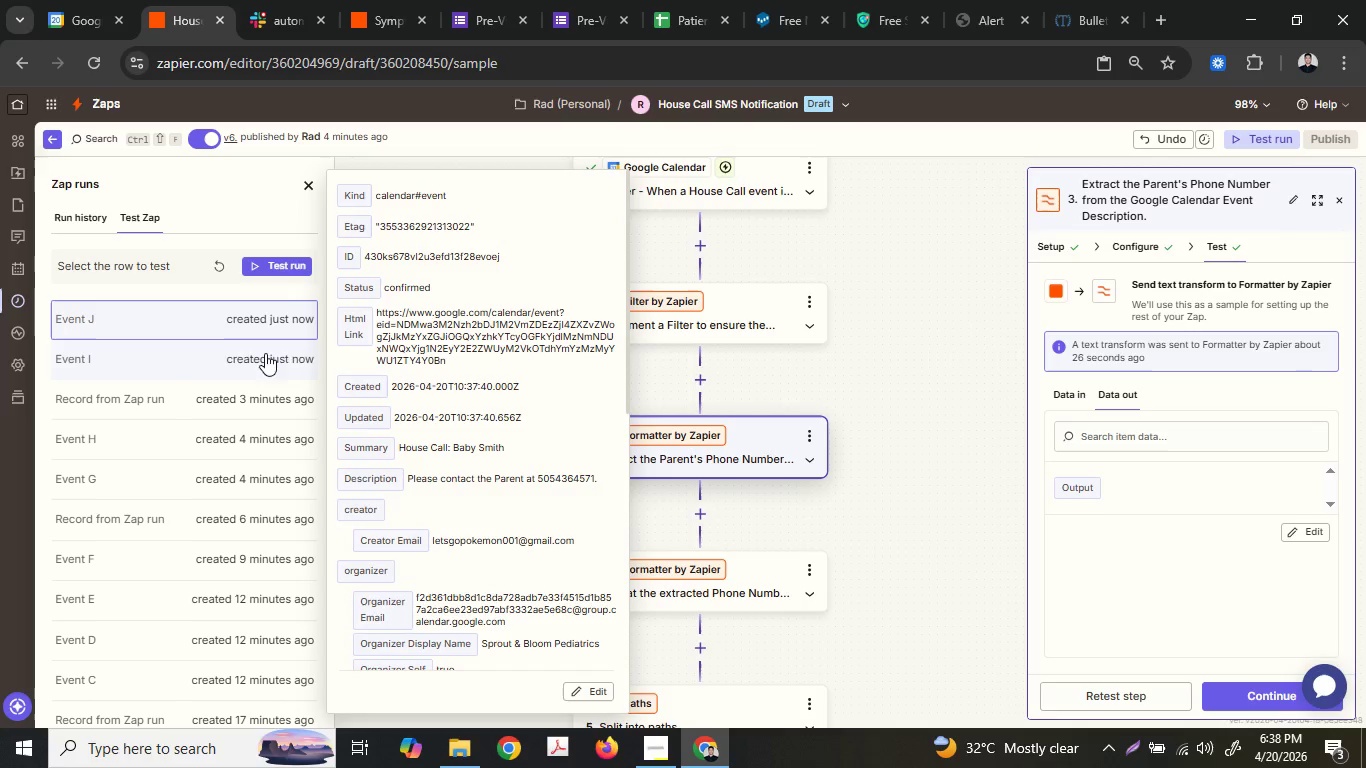 
left_click([266, 257])
 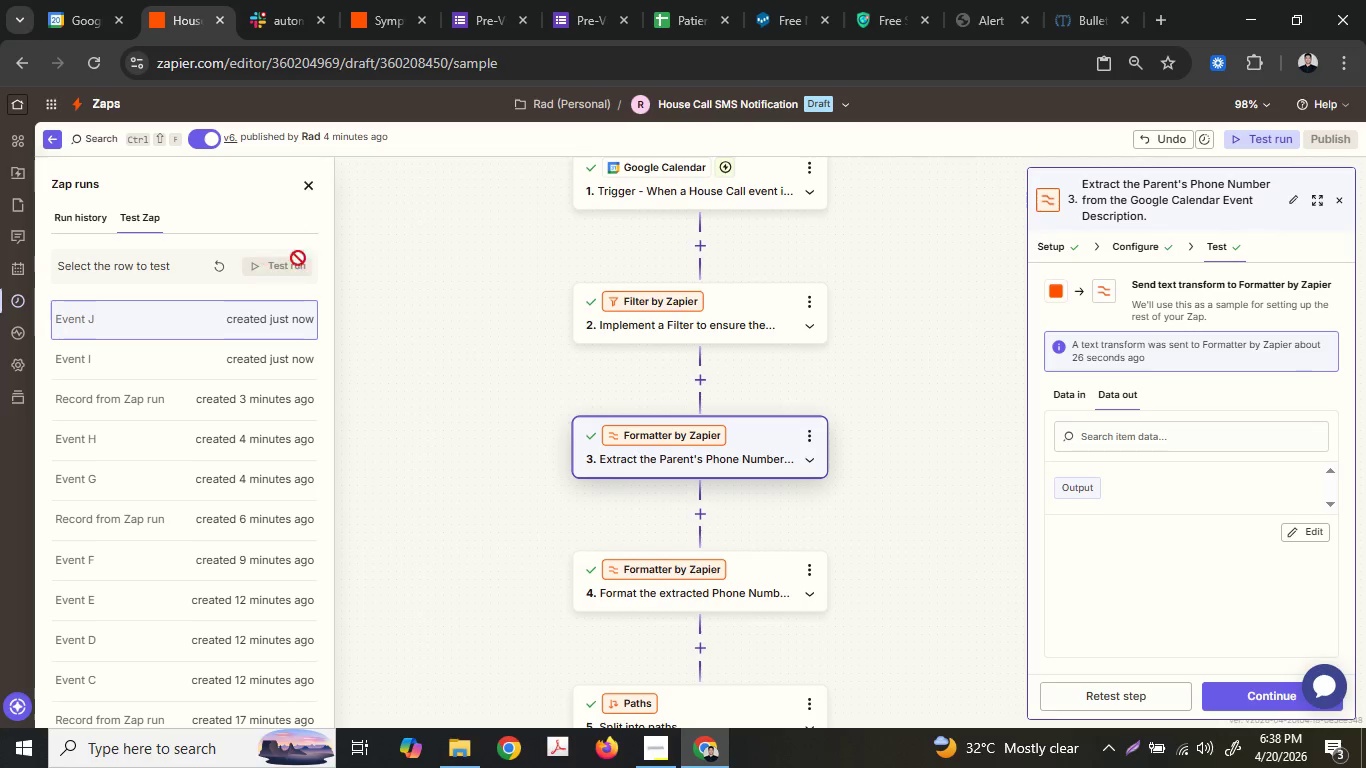 
scroll: coordinate [633, 370], scroll_direction: up, amount: 1.0
 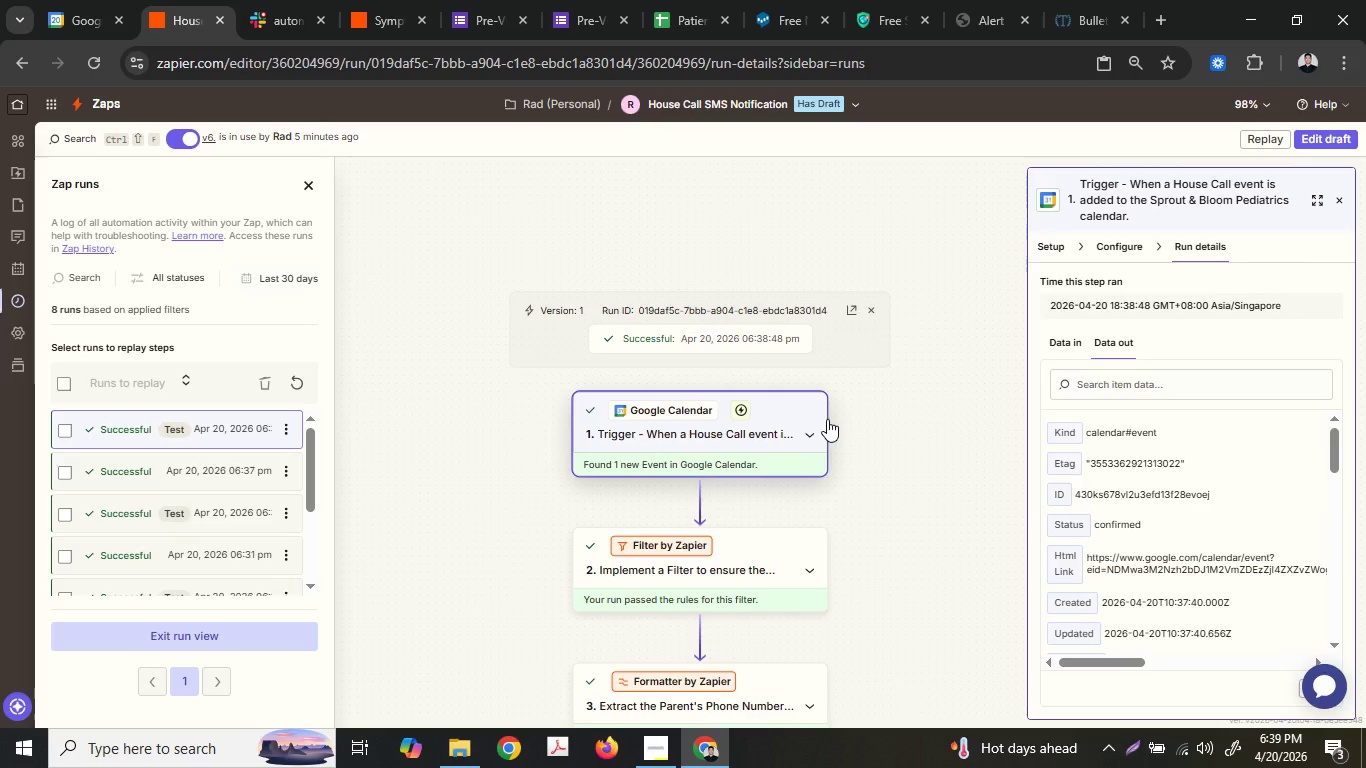 
wait(44.35)
 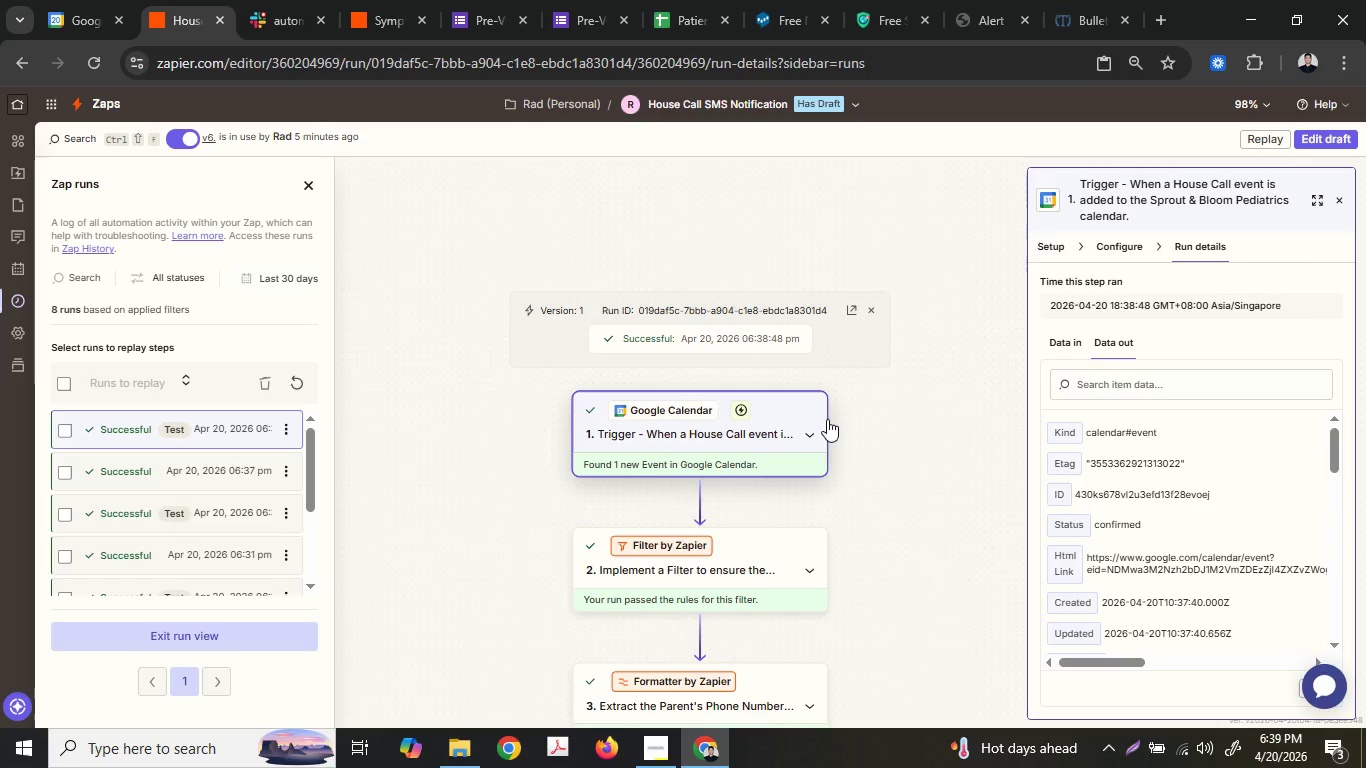 
scroll: coordinate [1106, 472], scroll_direction: down, amount: 6.0
 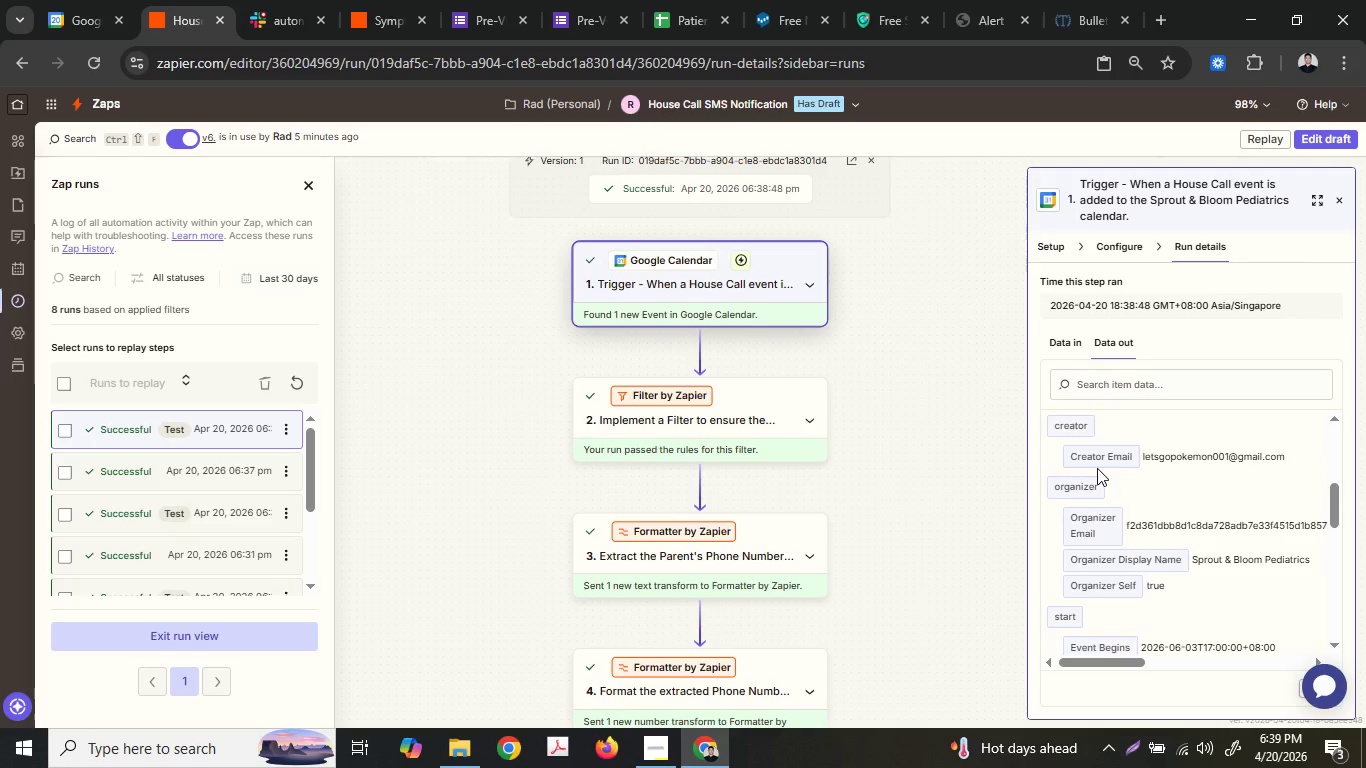 
left_click([707, 421])
 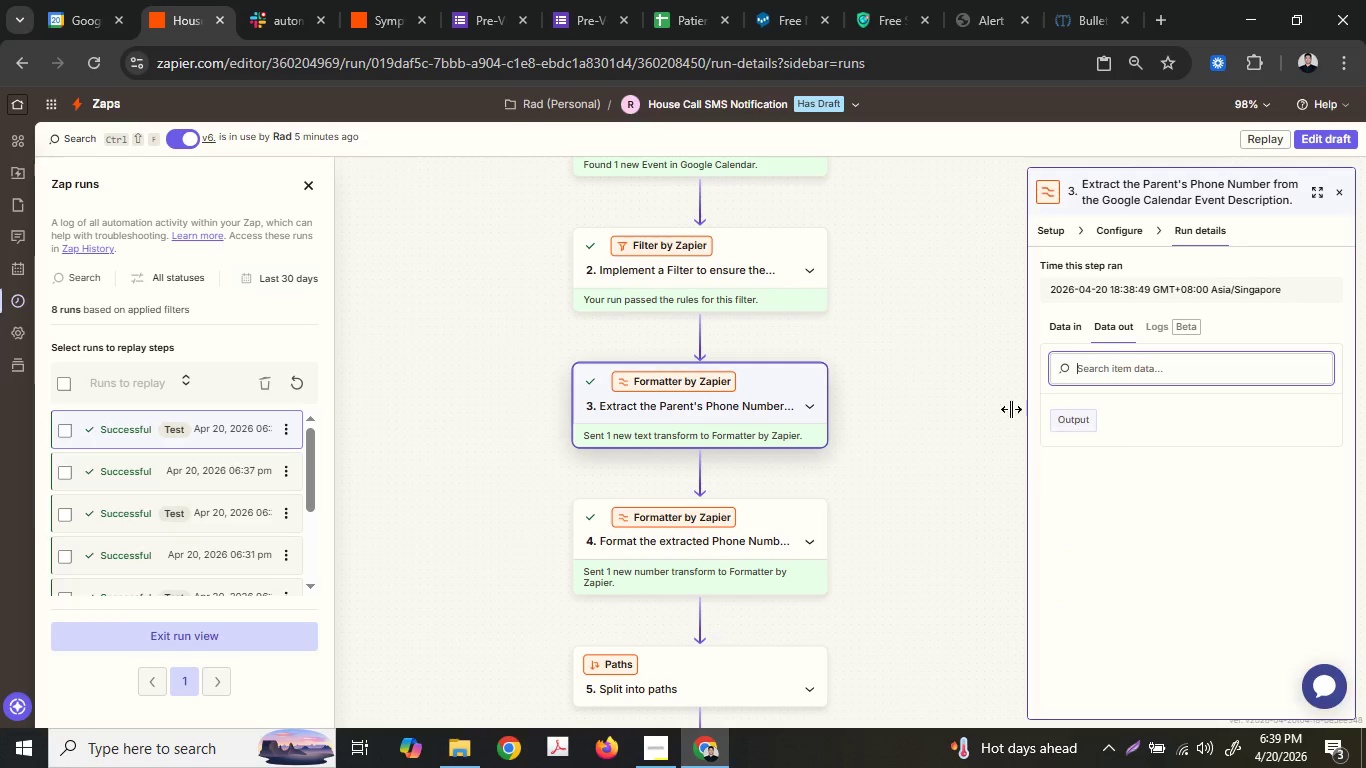 
scroll: coordinate [1097, 468], scroll_direction: up, amount: 1.0
 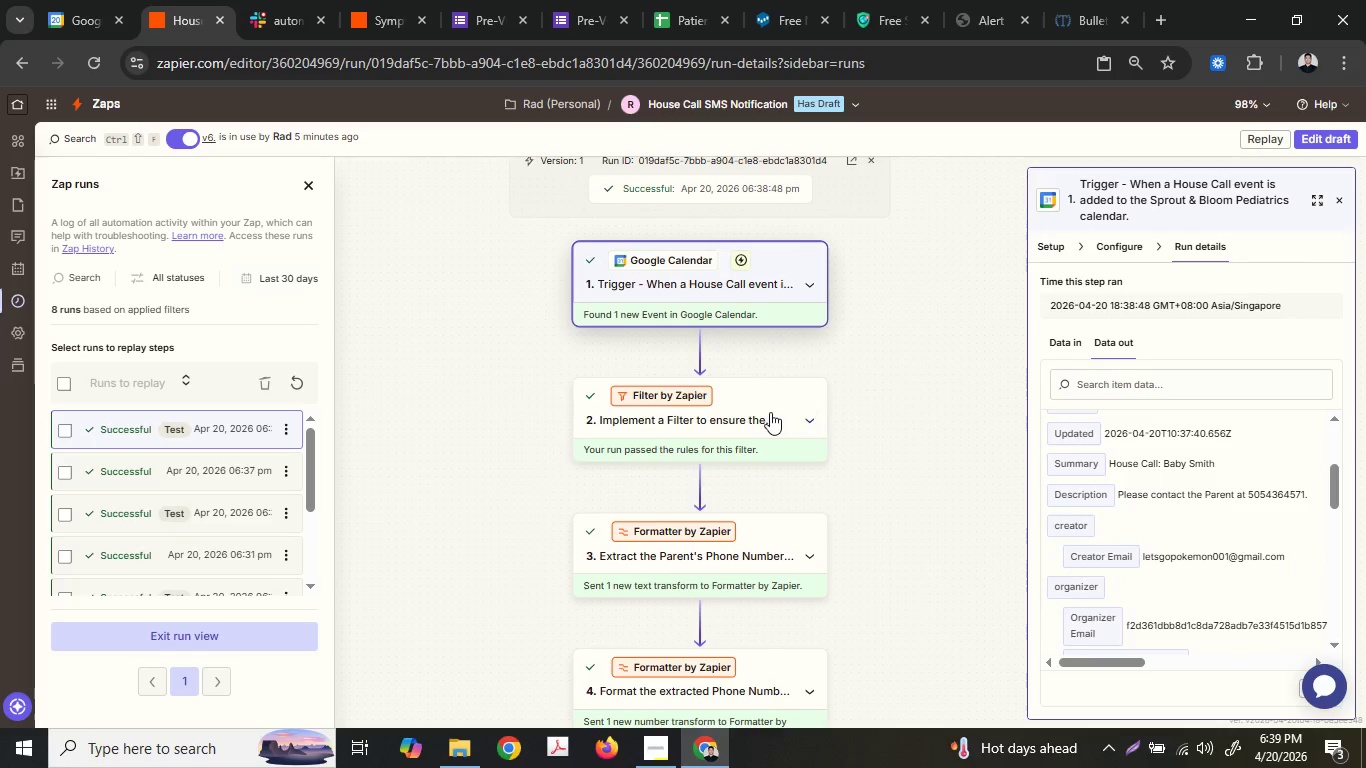 
scroll: coordinate [770, 412], scroll_direction: down, amount: 3.0
 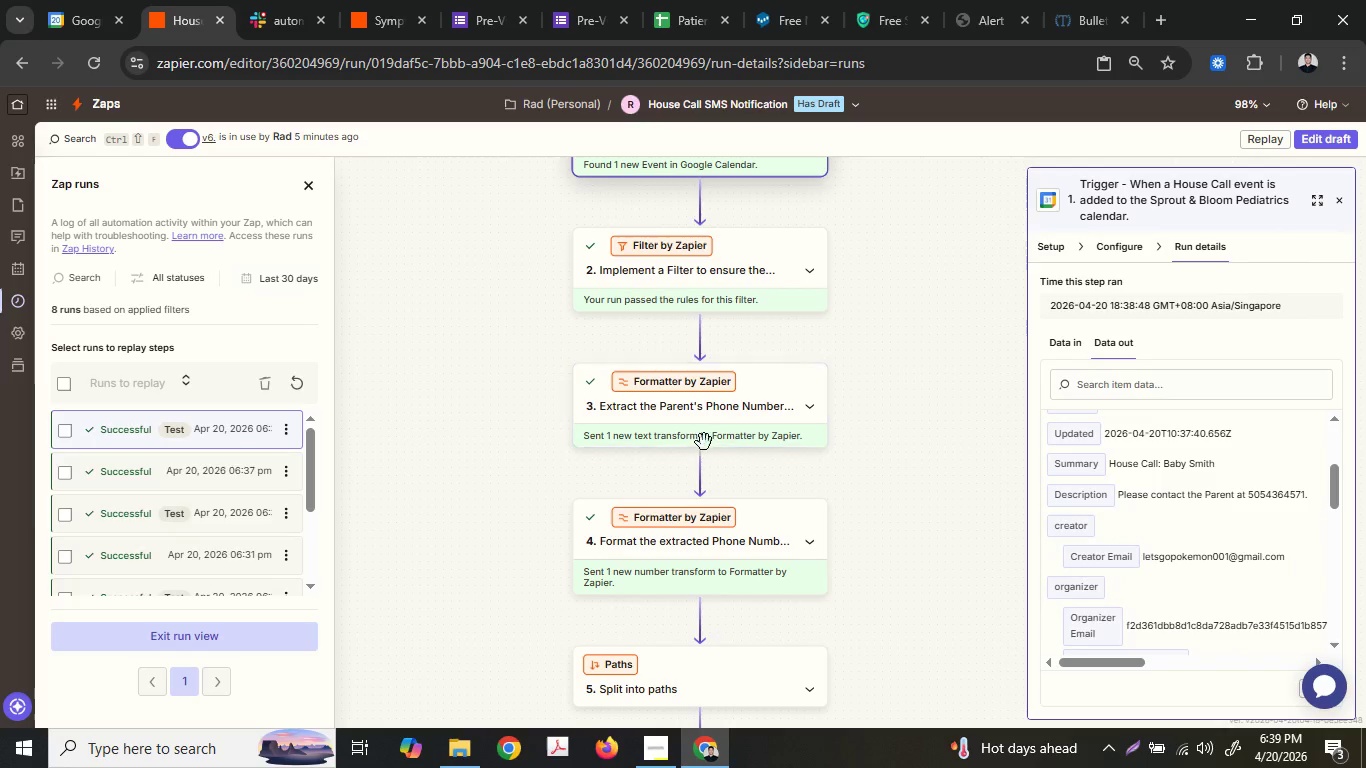 
scroll: coordinate [744, 352], scroll_direction: up, amount: 1.0
 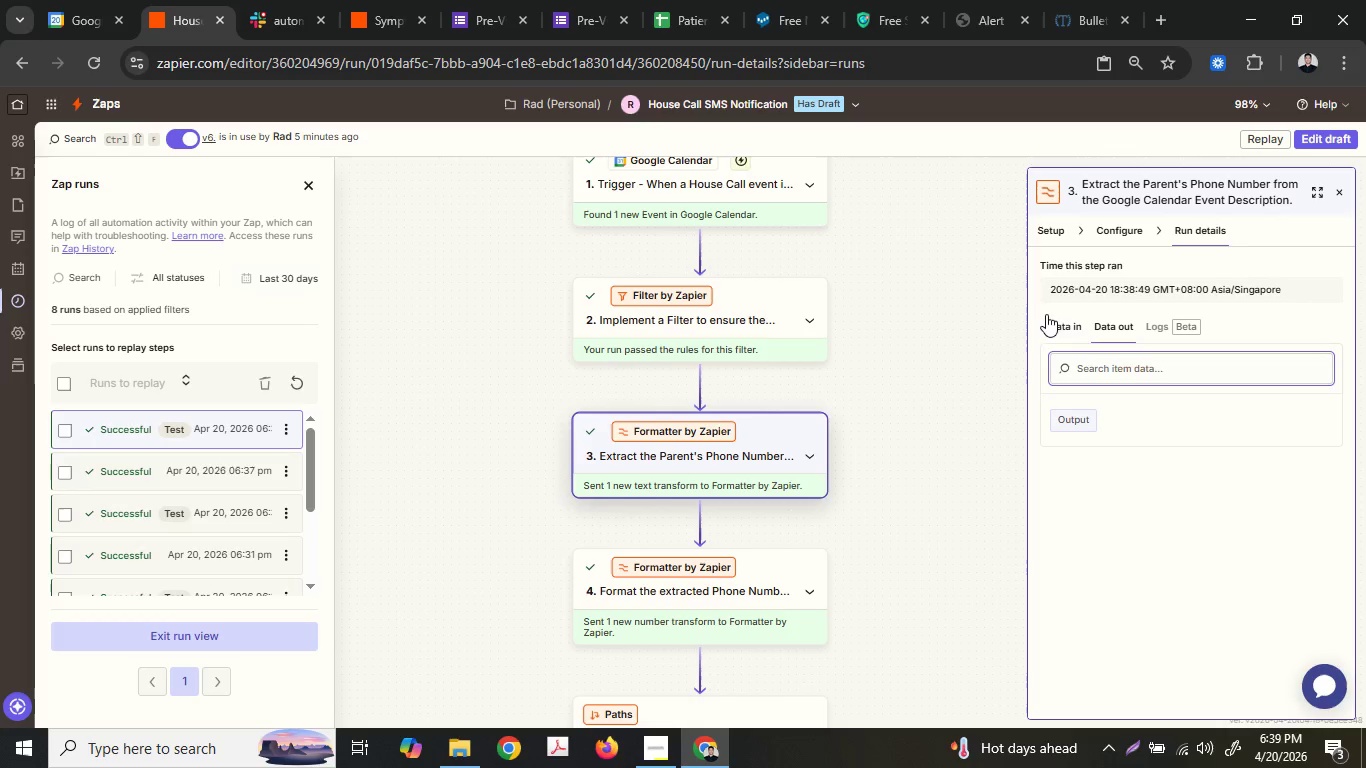 
wait(5.67)
 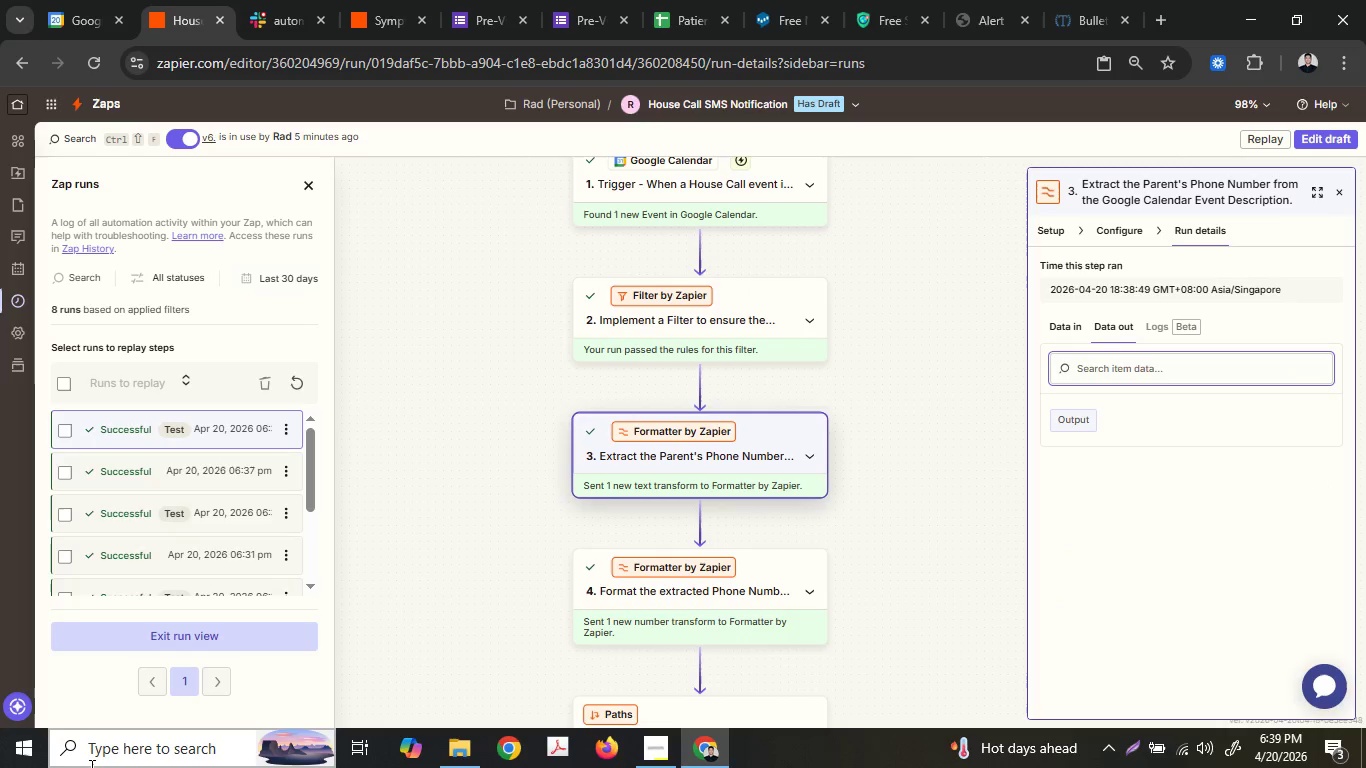 
left_click([286, 427])
 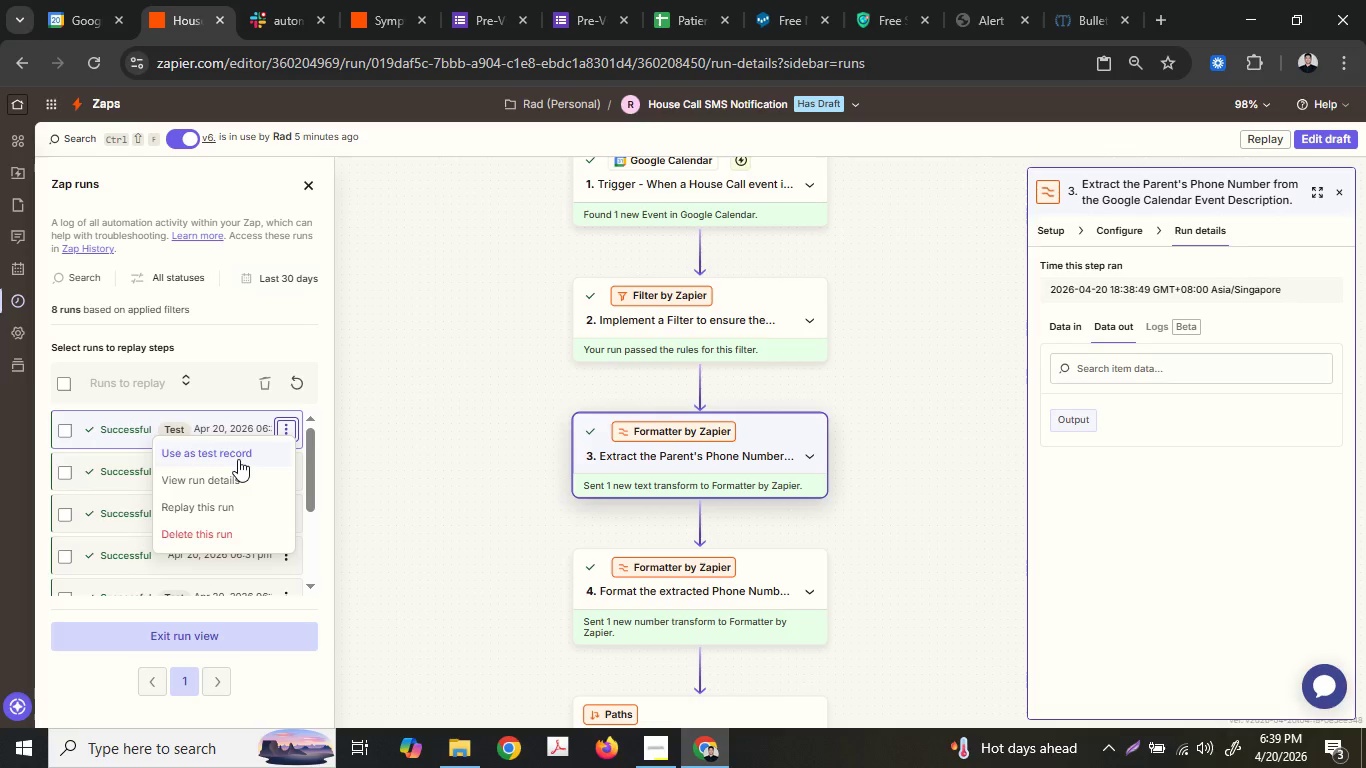 
left_click([238, 459])
 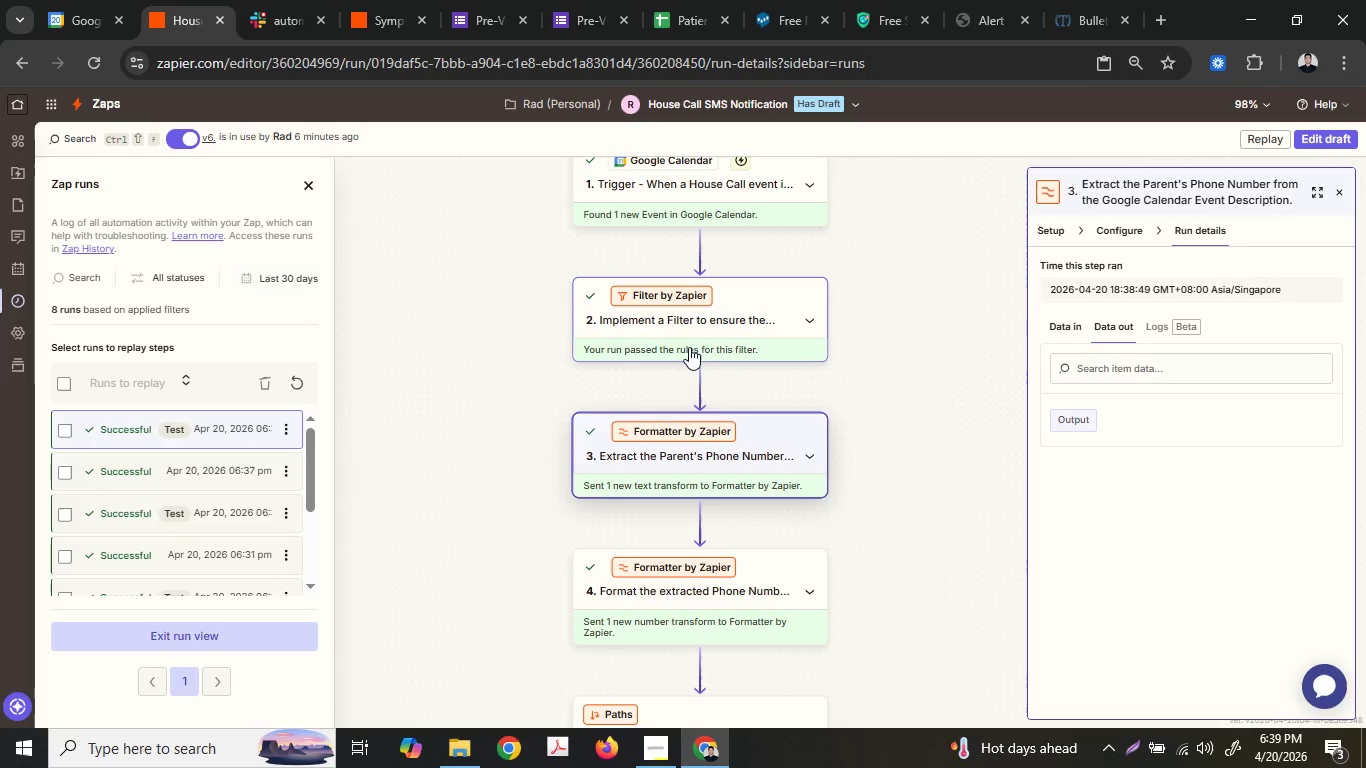 
left_click([705, 436])
 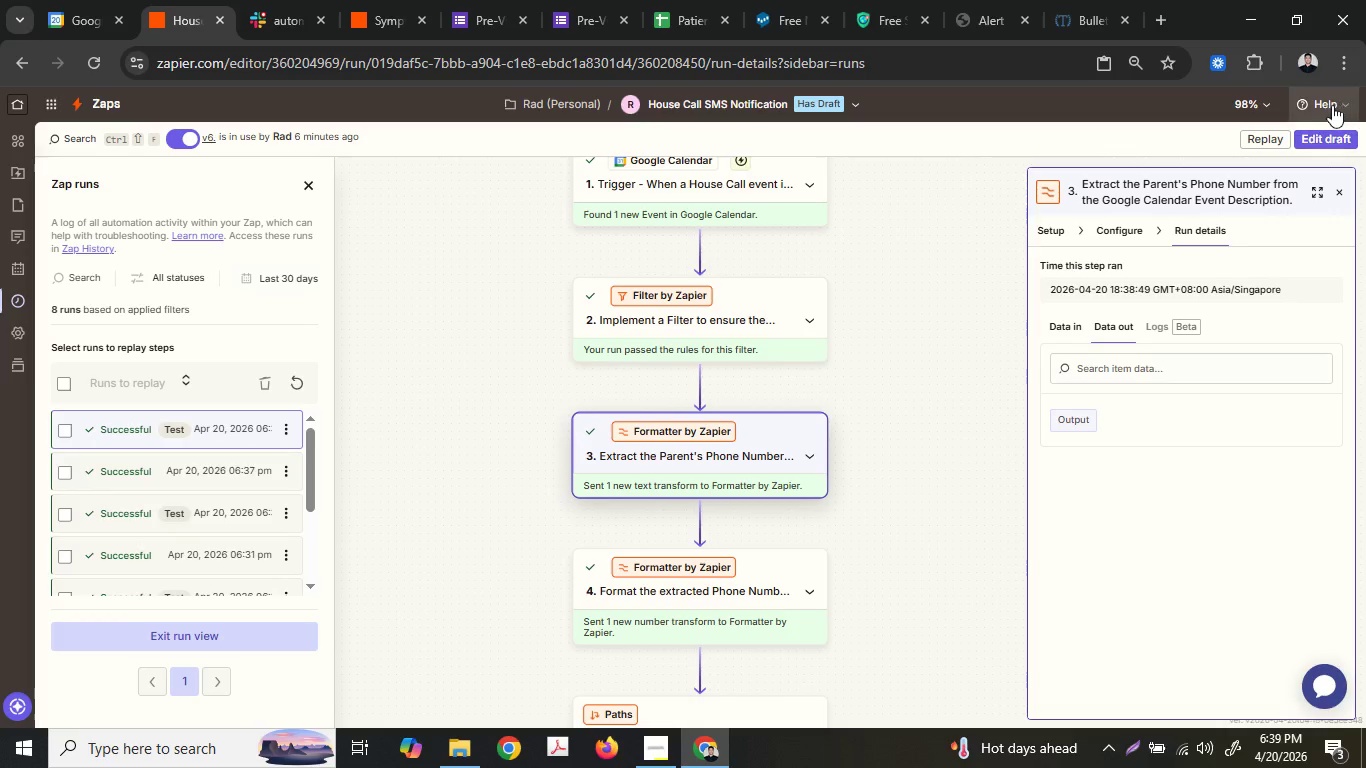 
left_click([1307, 136])
 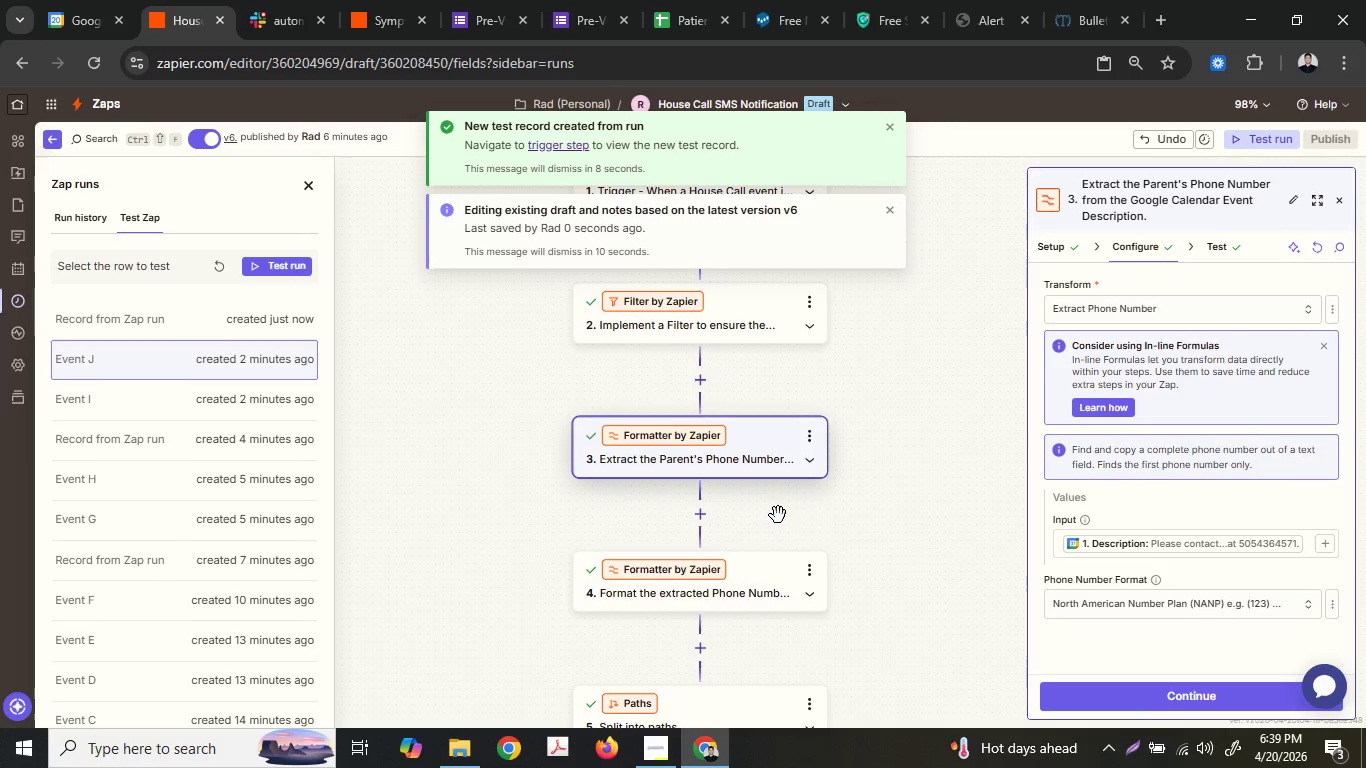 
scroll: coordinate [775, 496], scroll_direction: down, amount: 2.0
 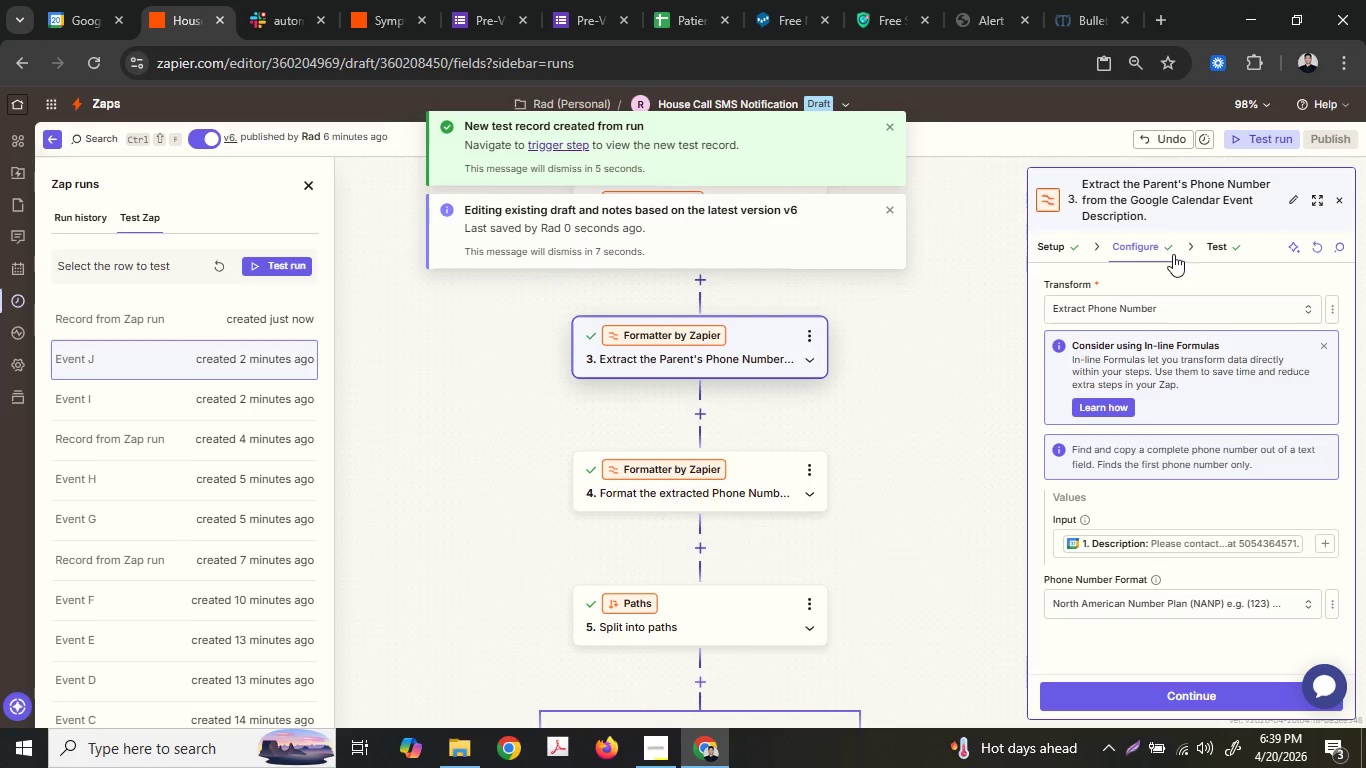 
double_click([1214, 246])
 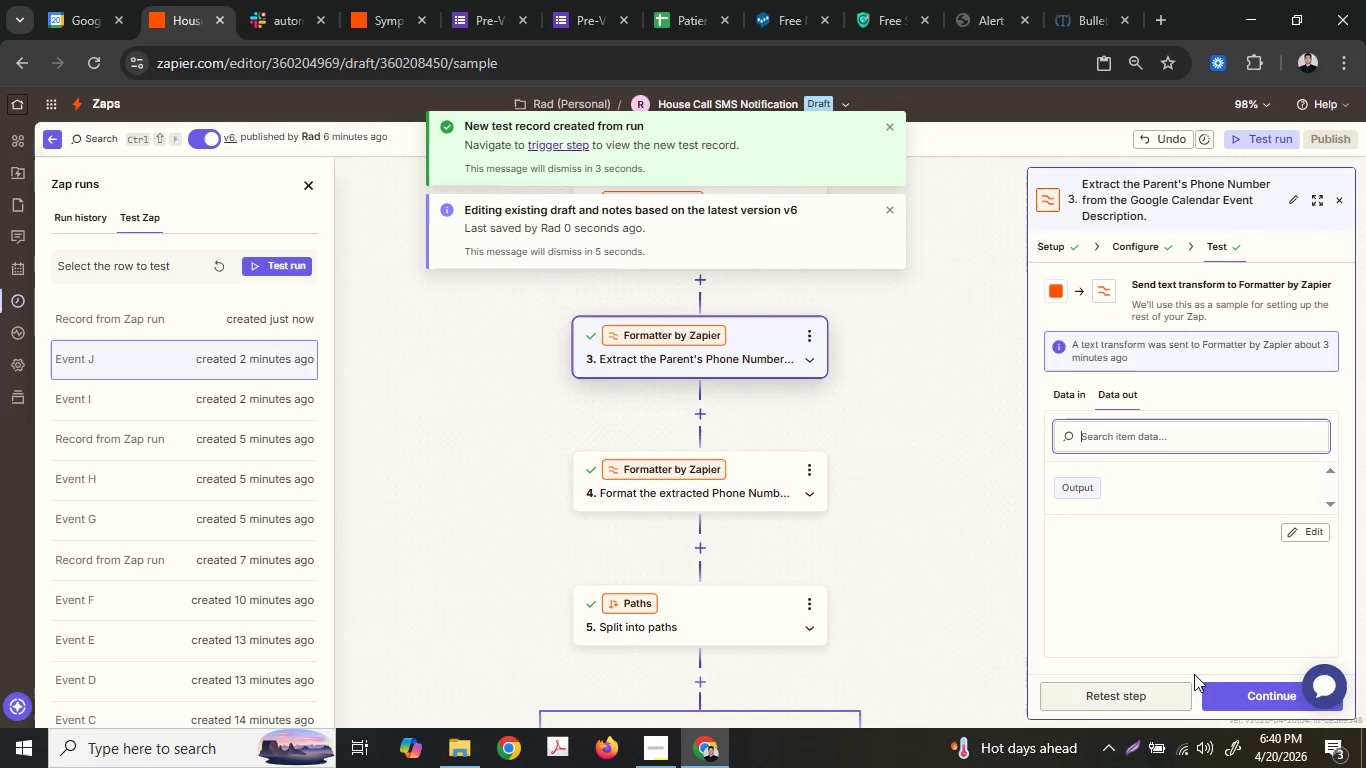 
left_click([1174, 696])
 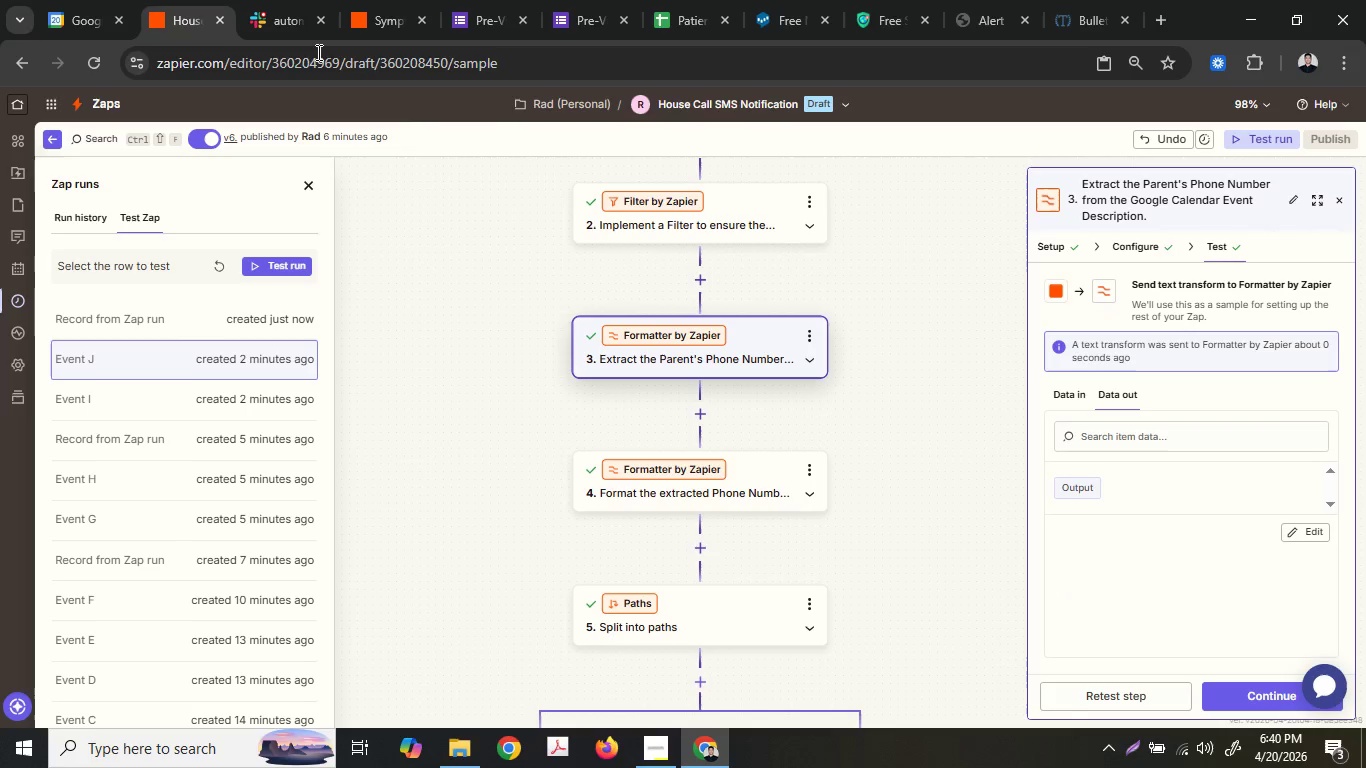 
wait(5.41)
 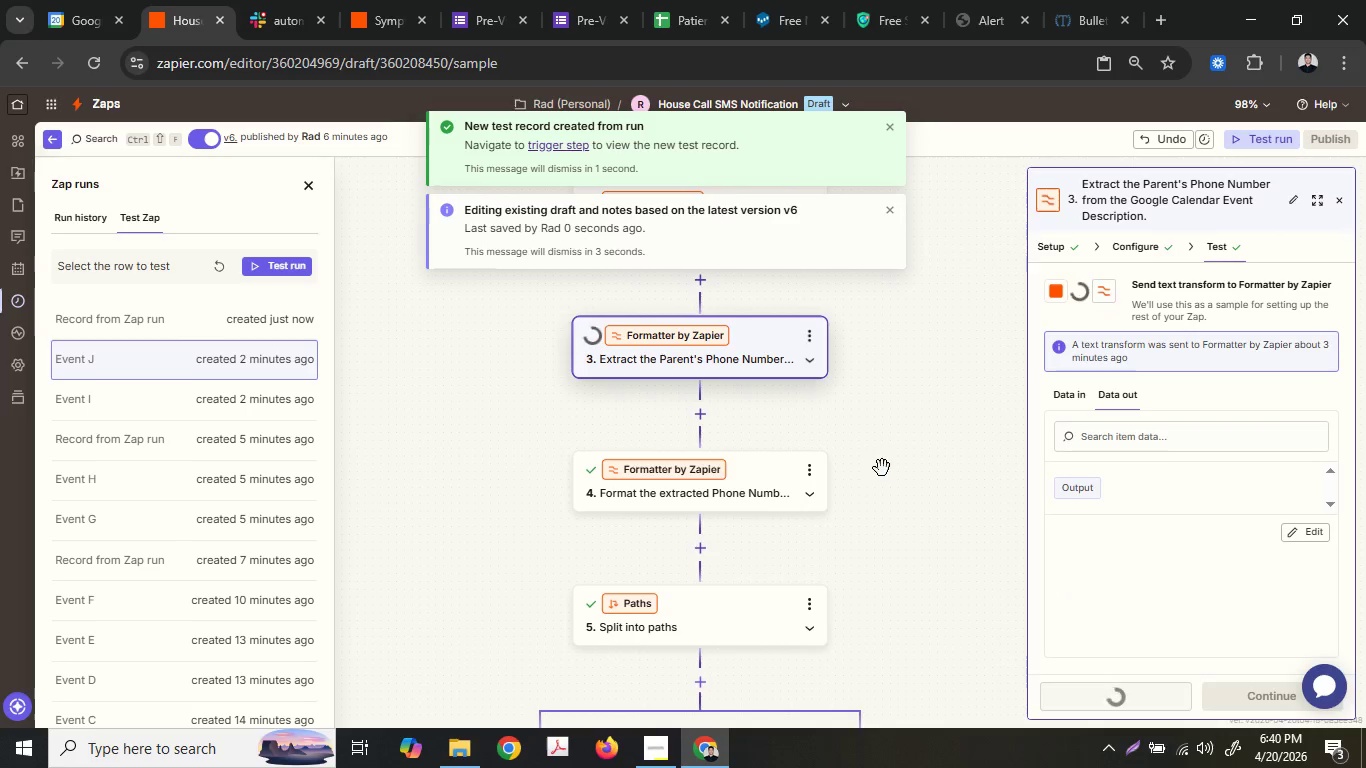 
left_click([280, 0])
 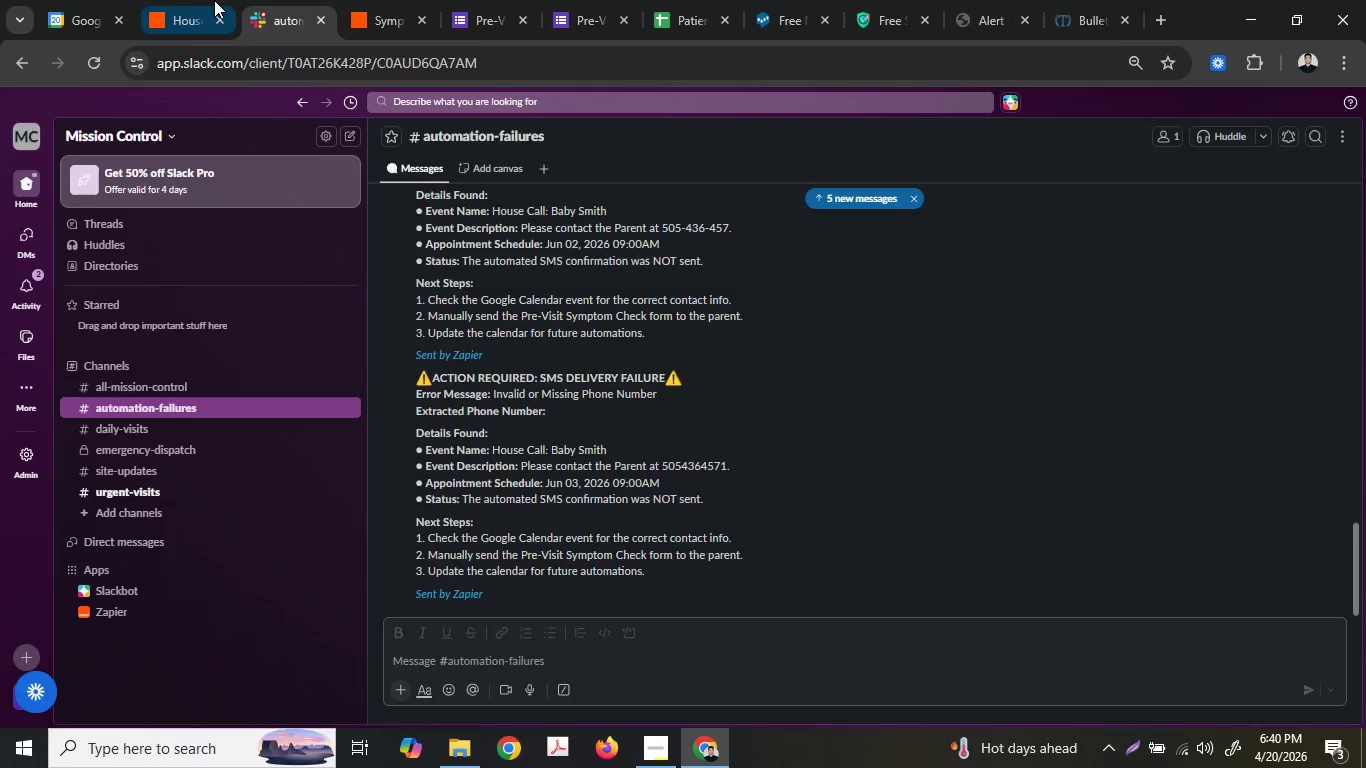 
left_click([214, 0])
 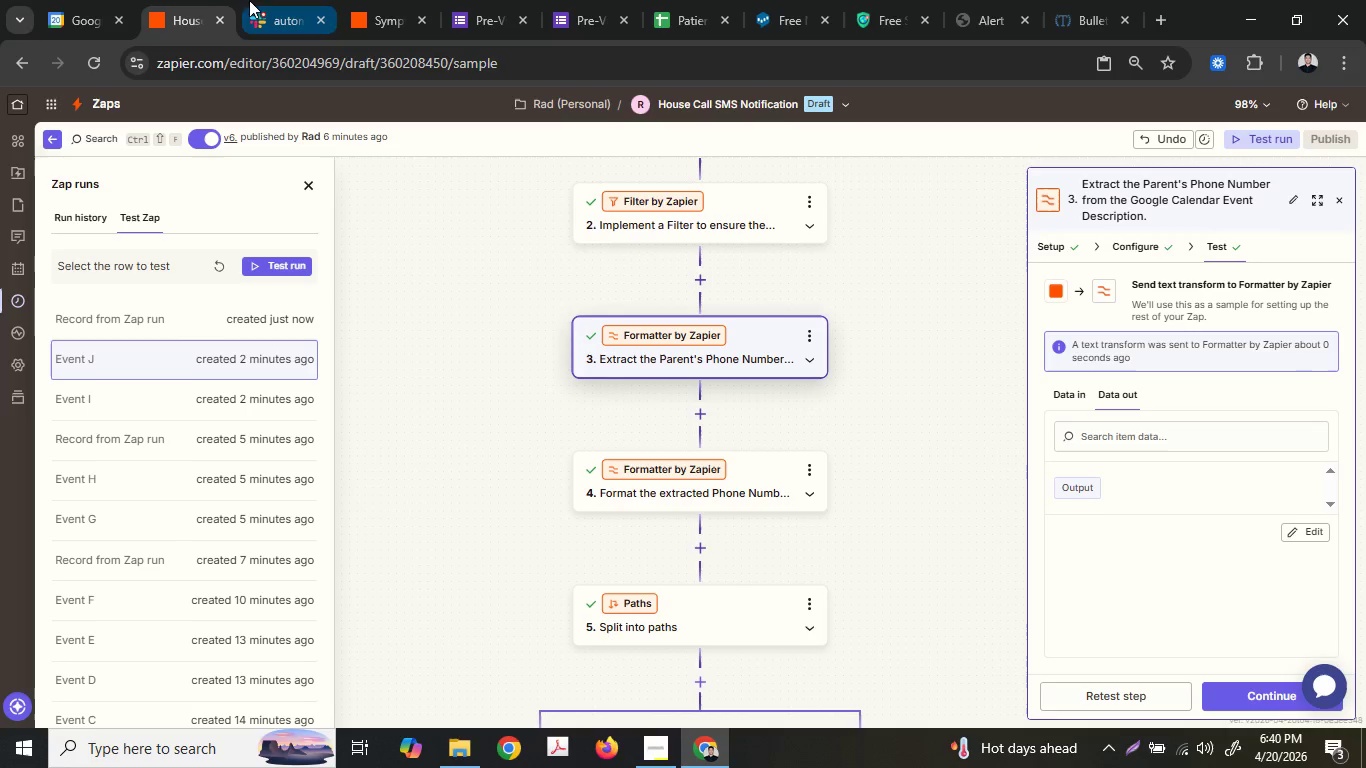 
left_click([115, 0])
 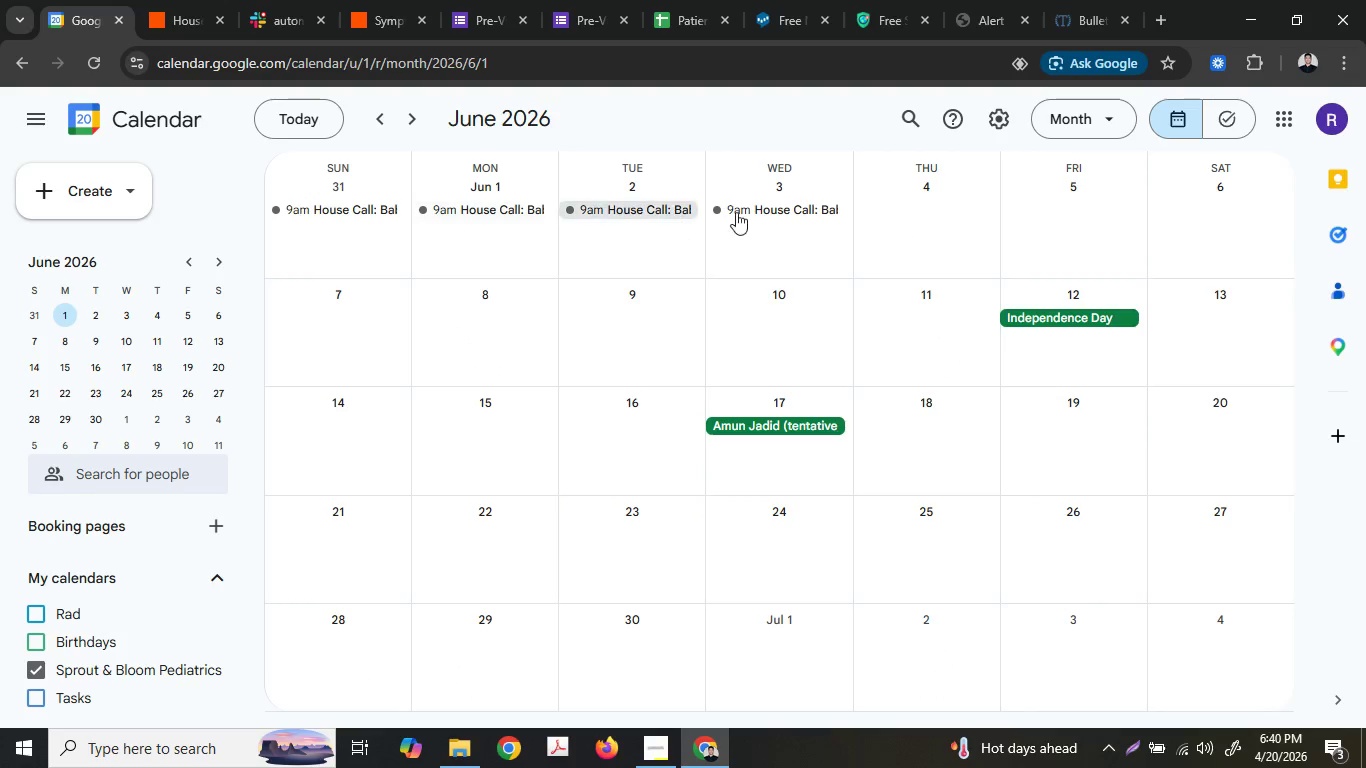 
right_click([738, 212])
 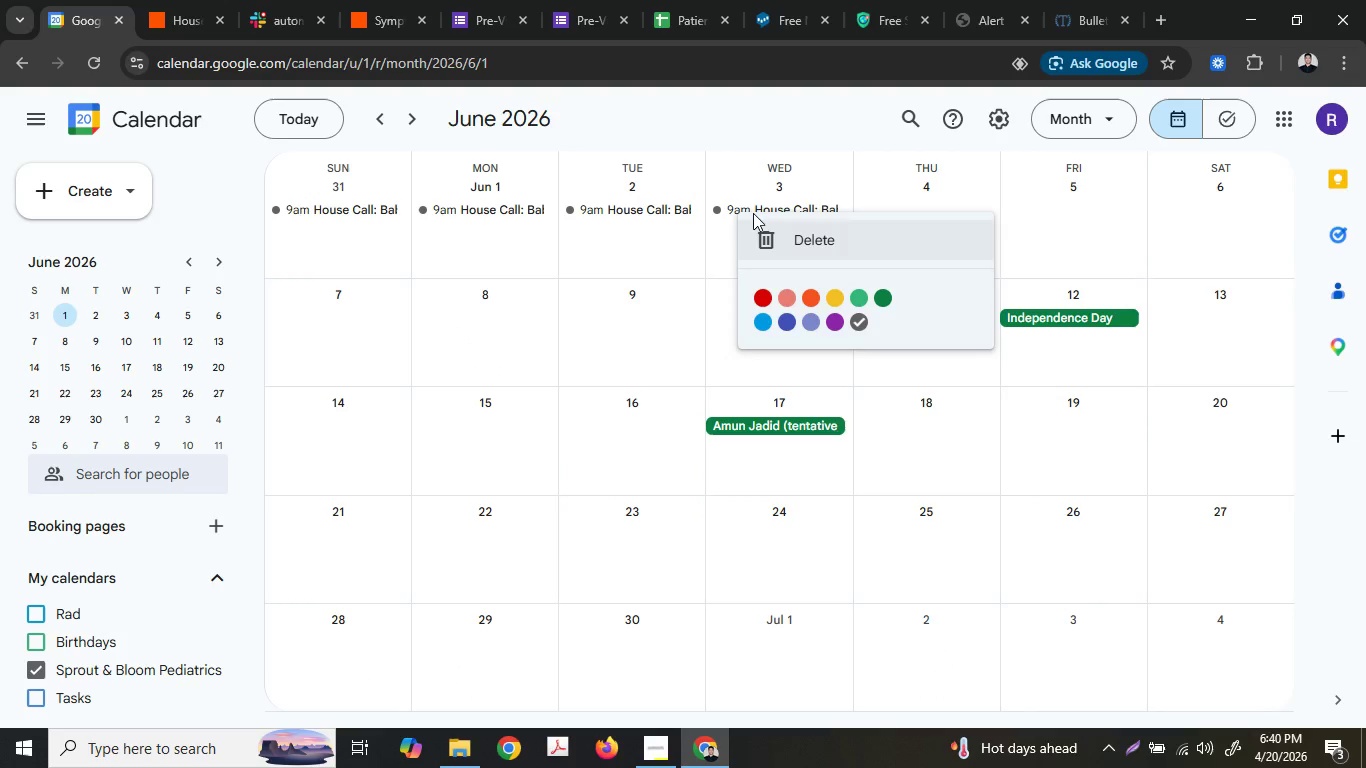 
left_click([740, 206])
 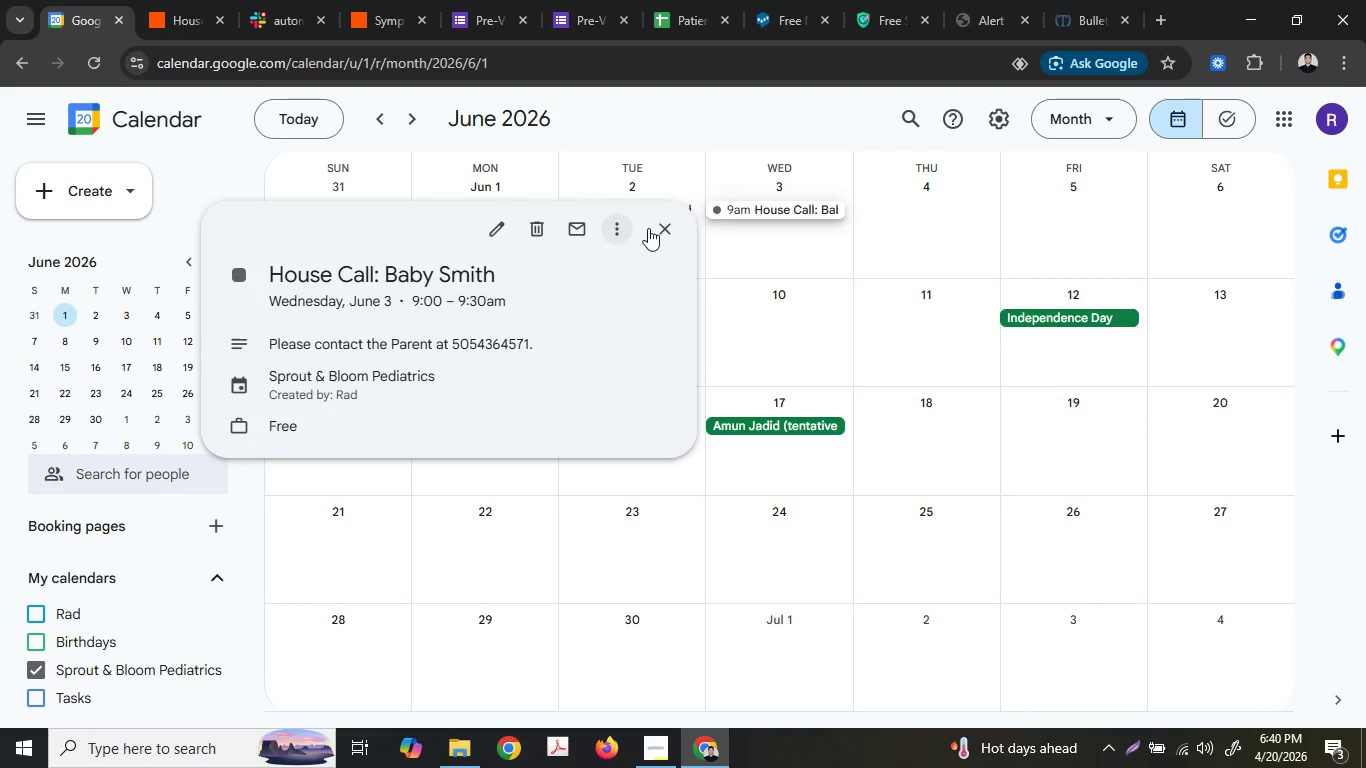 
right_click([778, 206])
 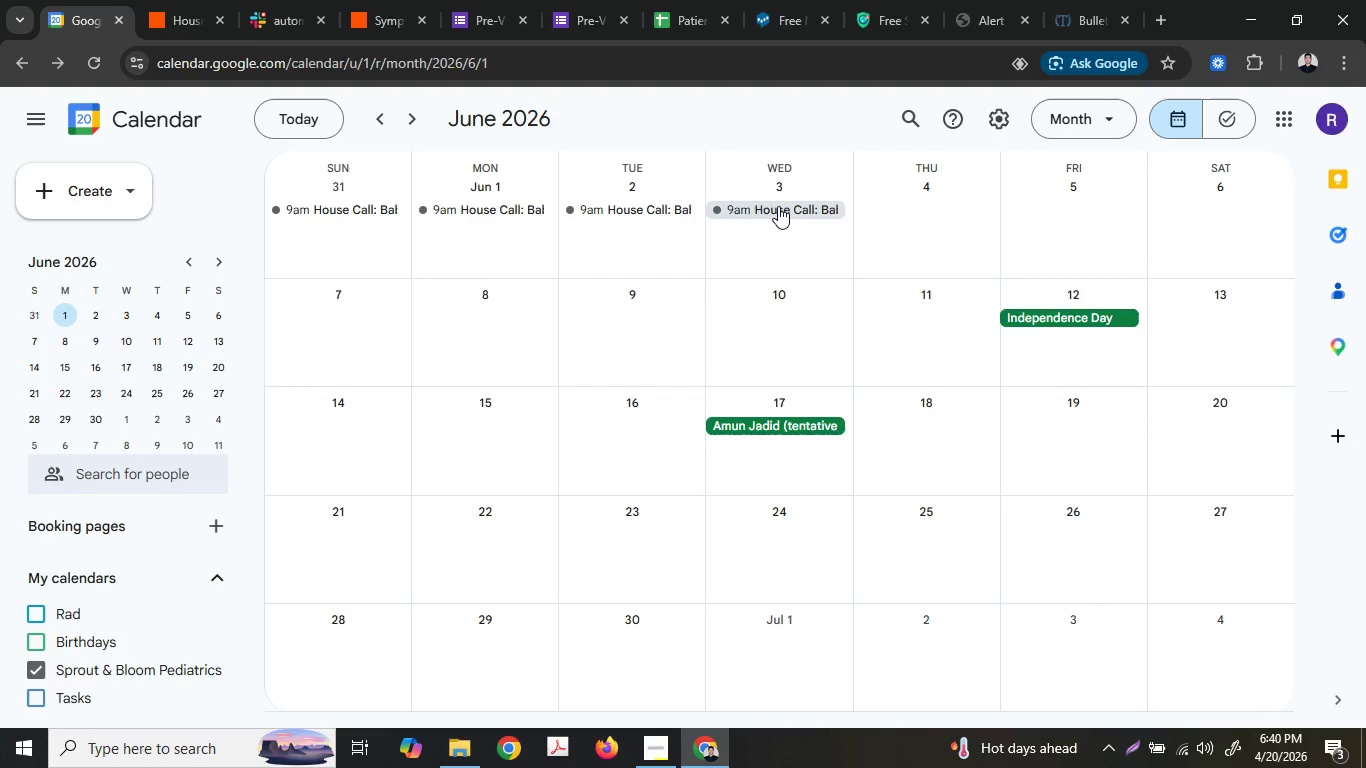 
left_click([778, 206])
 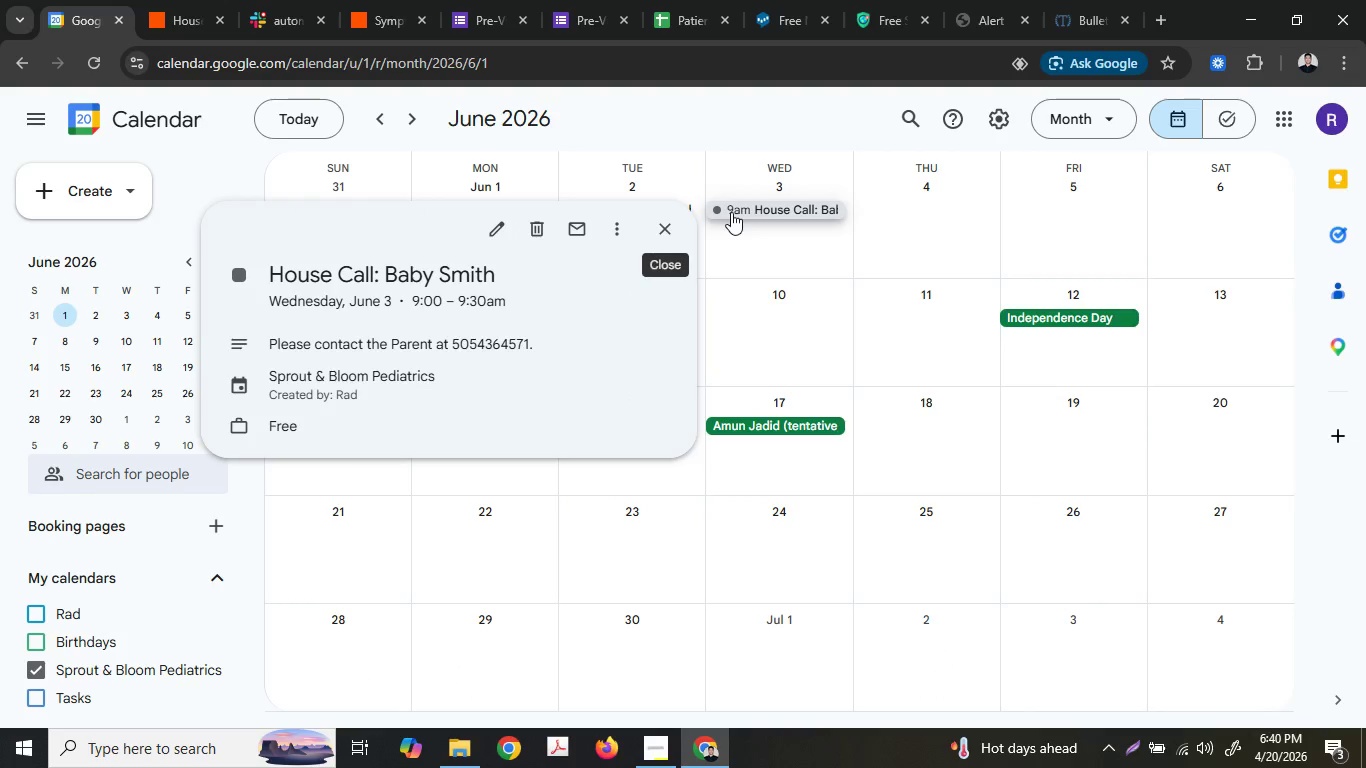 
left_click([613, 236])
 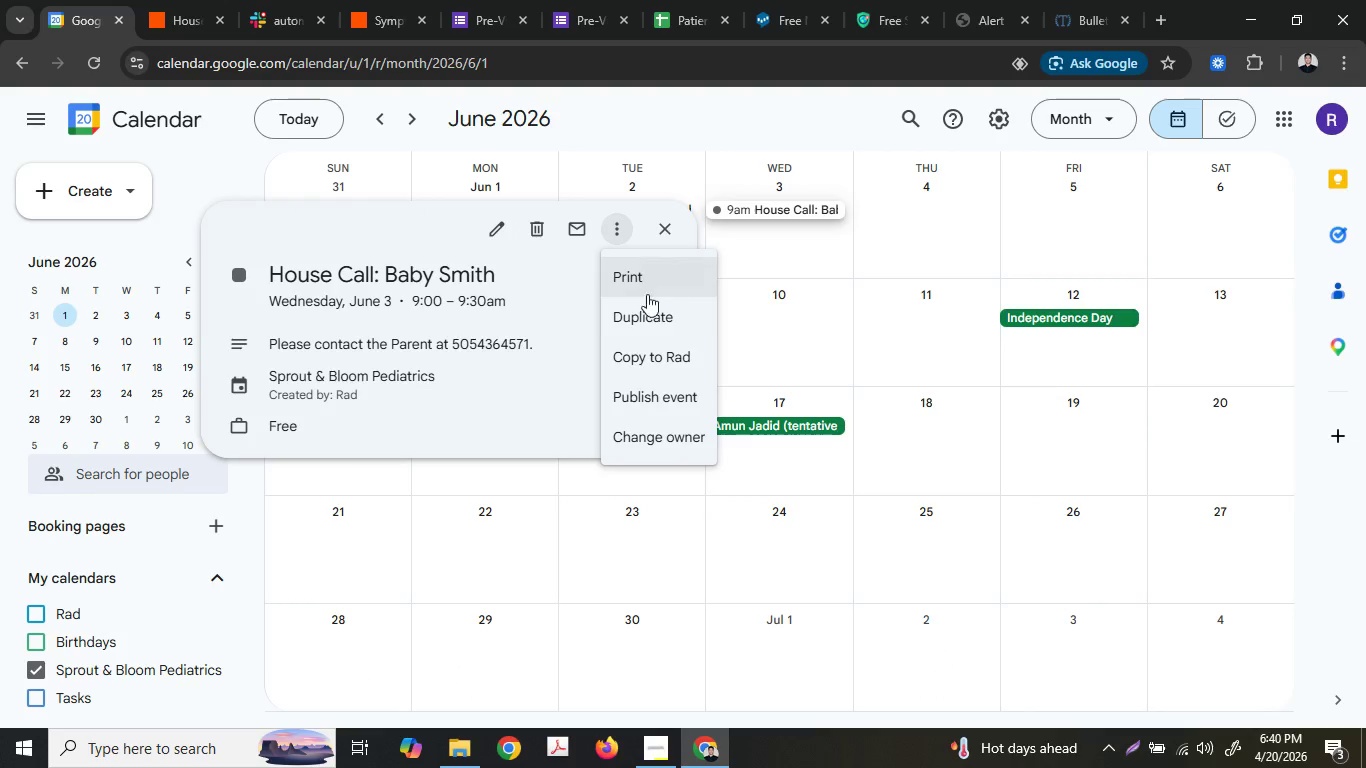 
left_click([648, 311])
 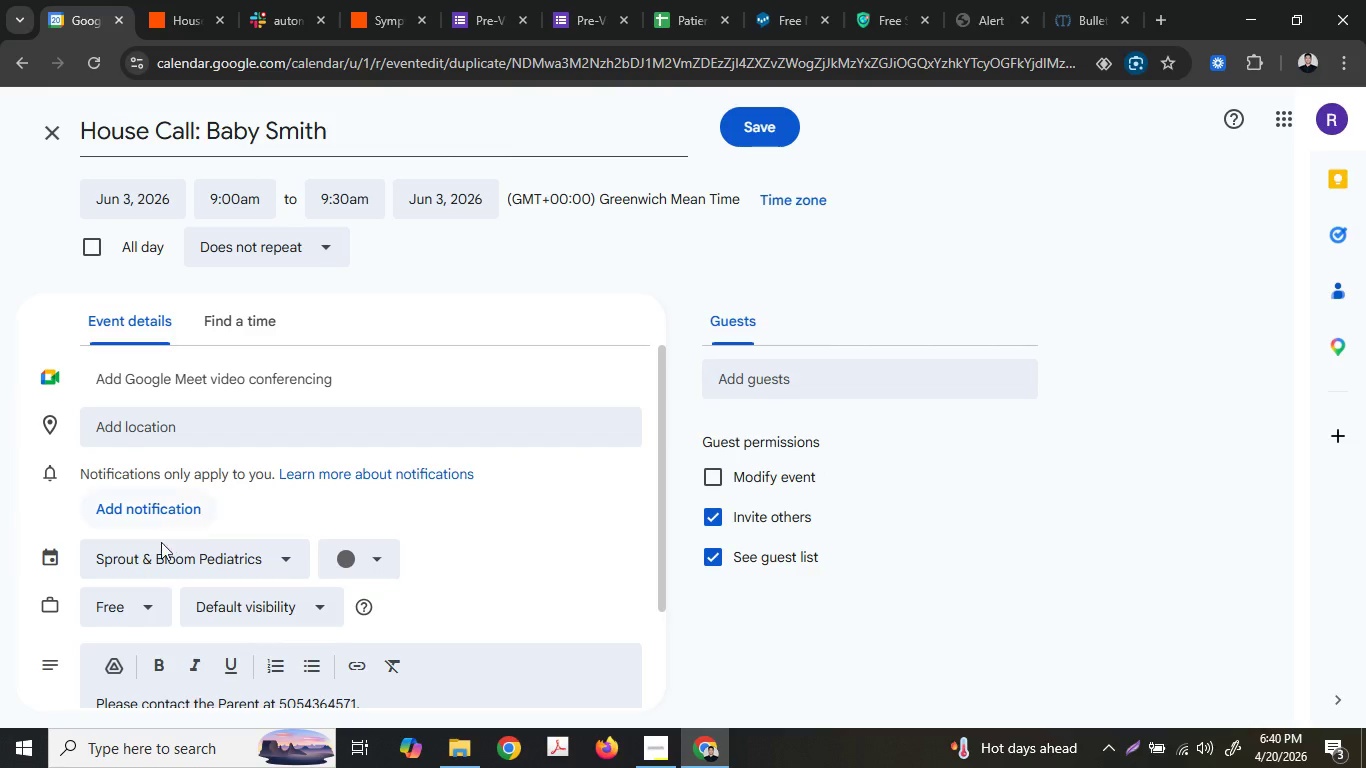 
left_click([302, 604])
 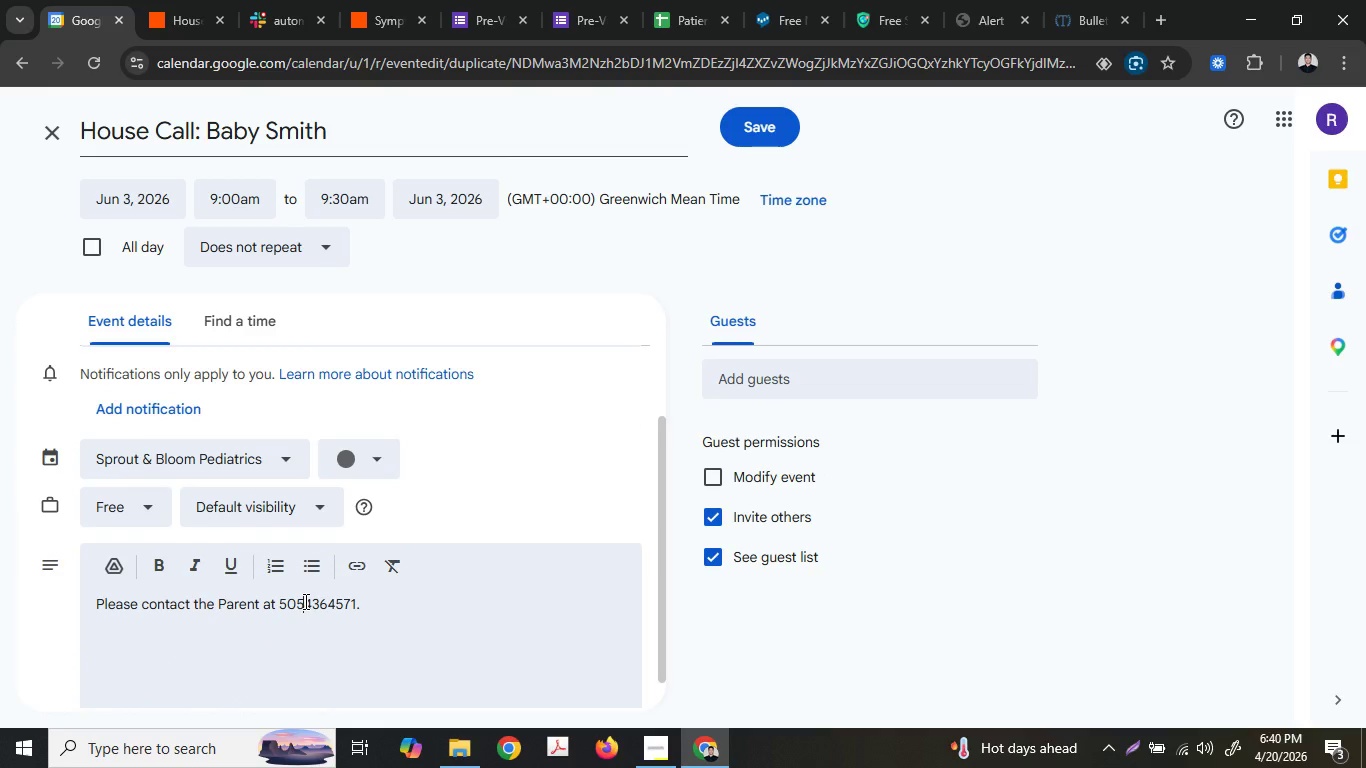 
scroll: coordinate [162, 545], scroll_direction: down, amount: 1.0
 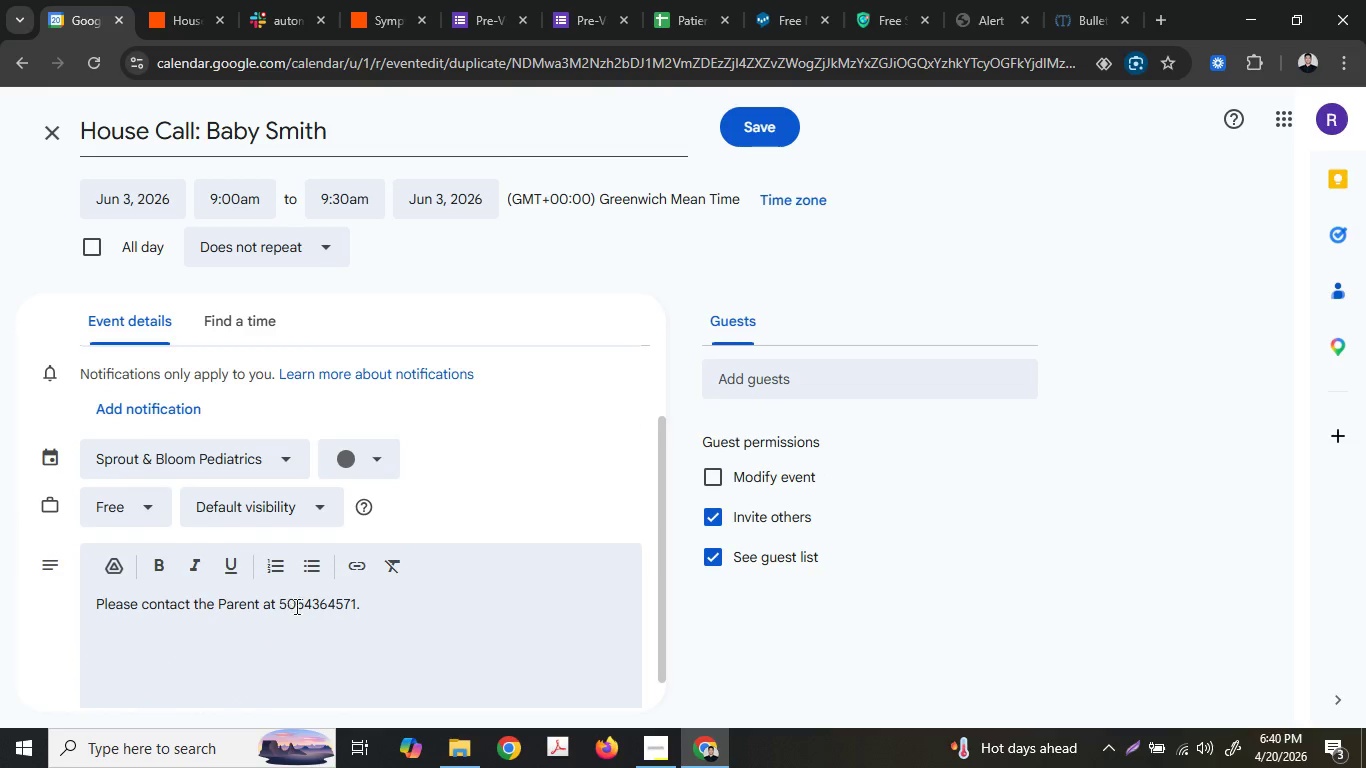 
key(Minus)
 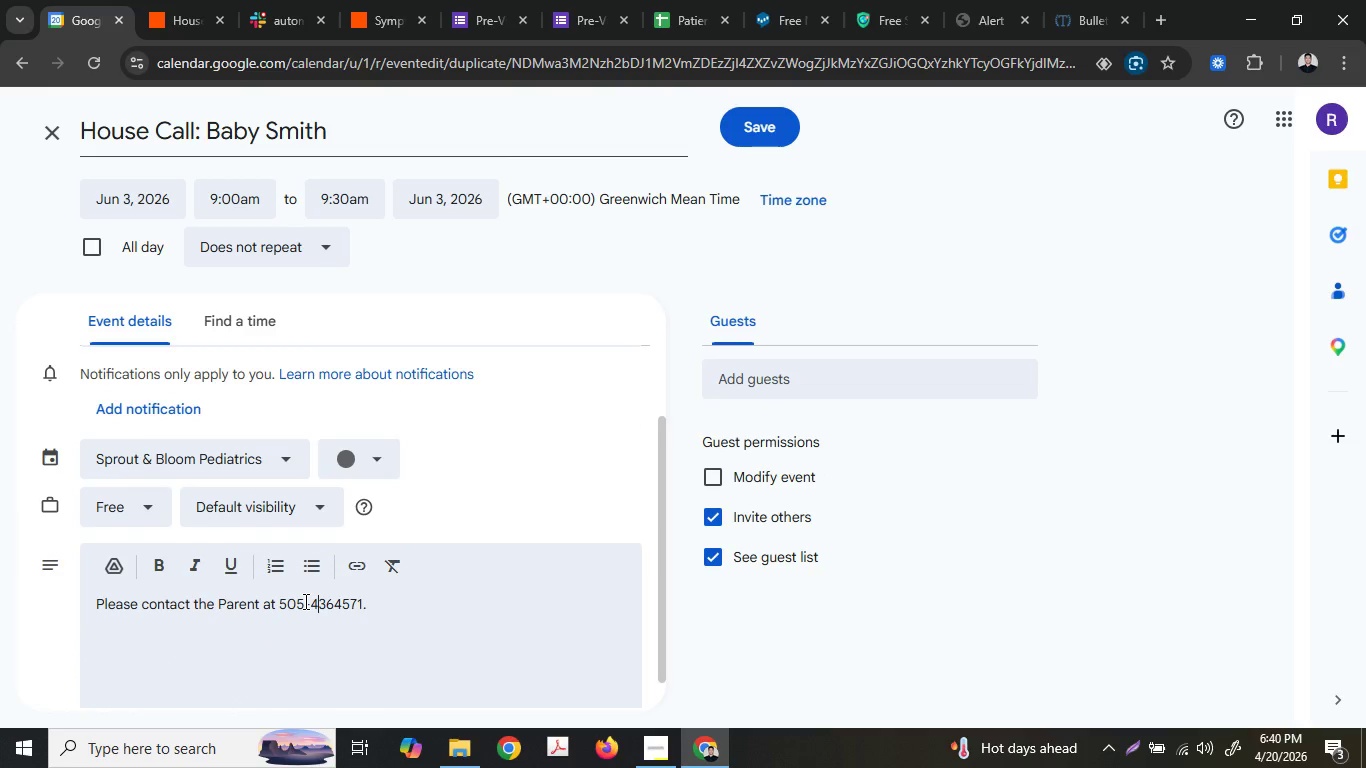 
hold_key(key=ArrowRight, duration=0.53)
 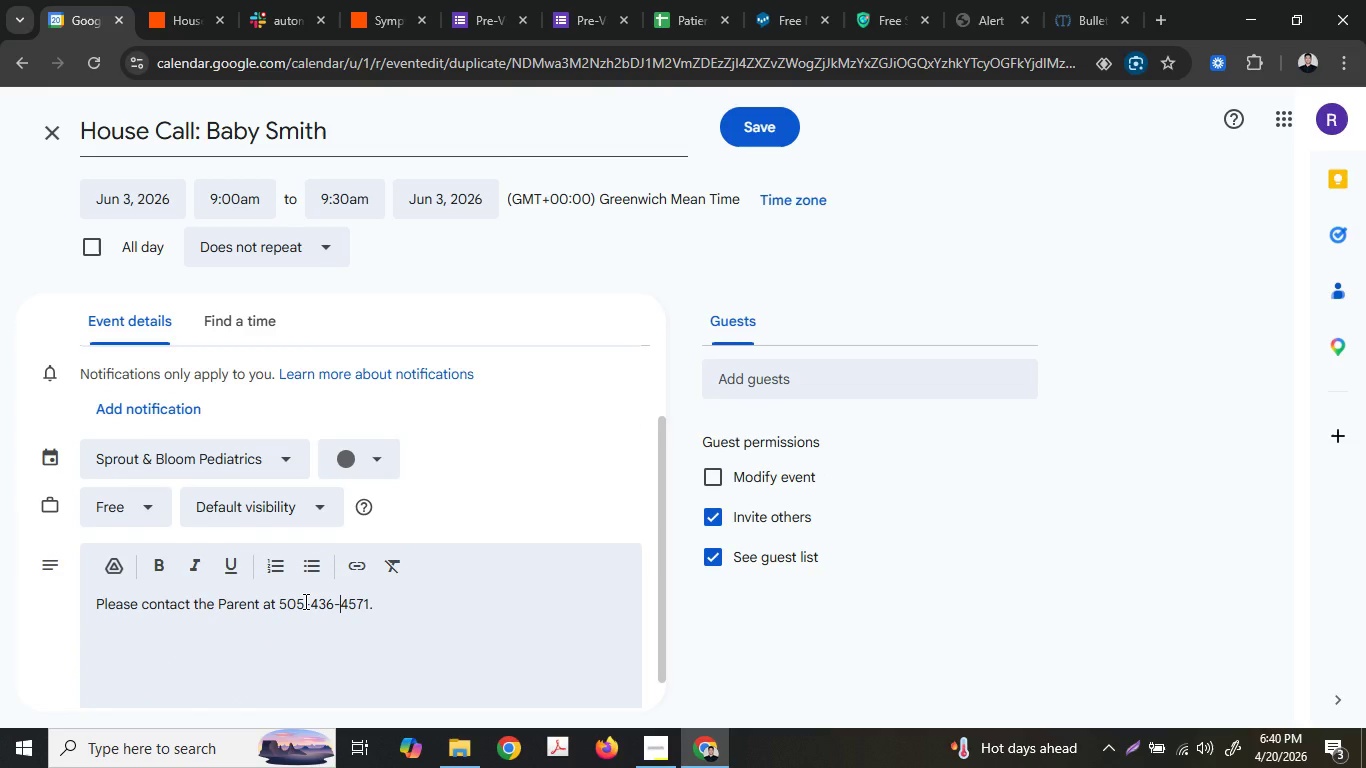 
key(Minus)
 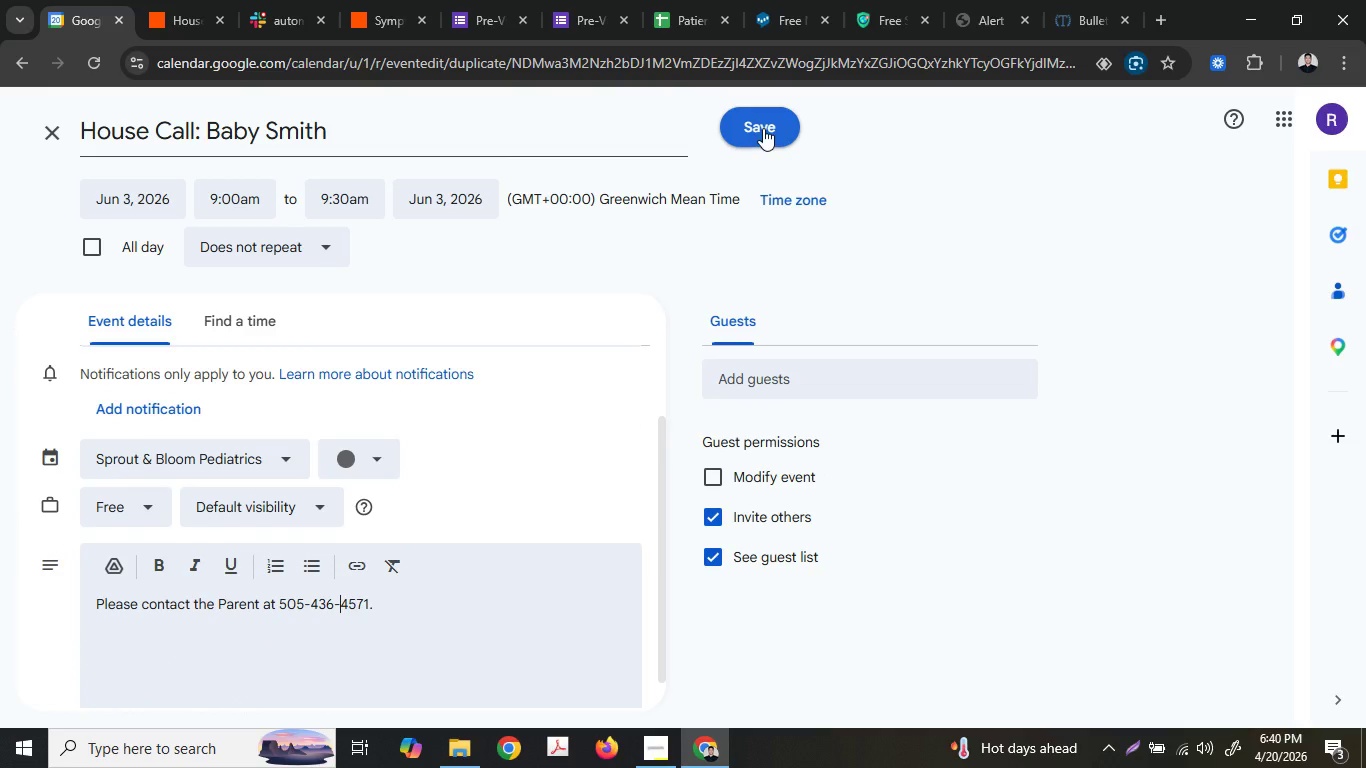 
left_click([146, 203])
 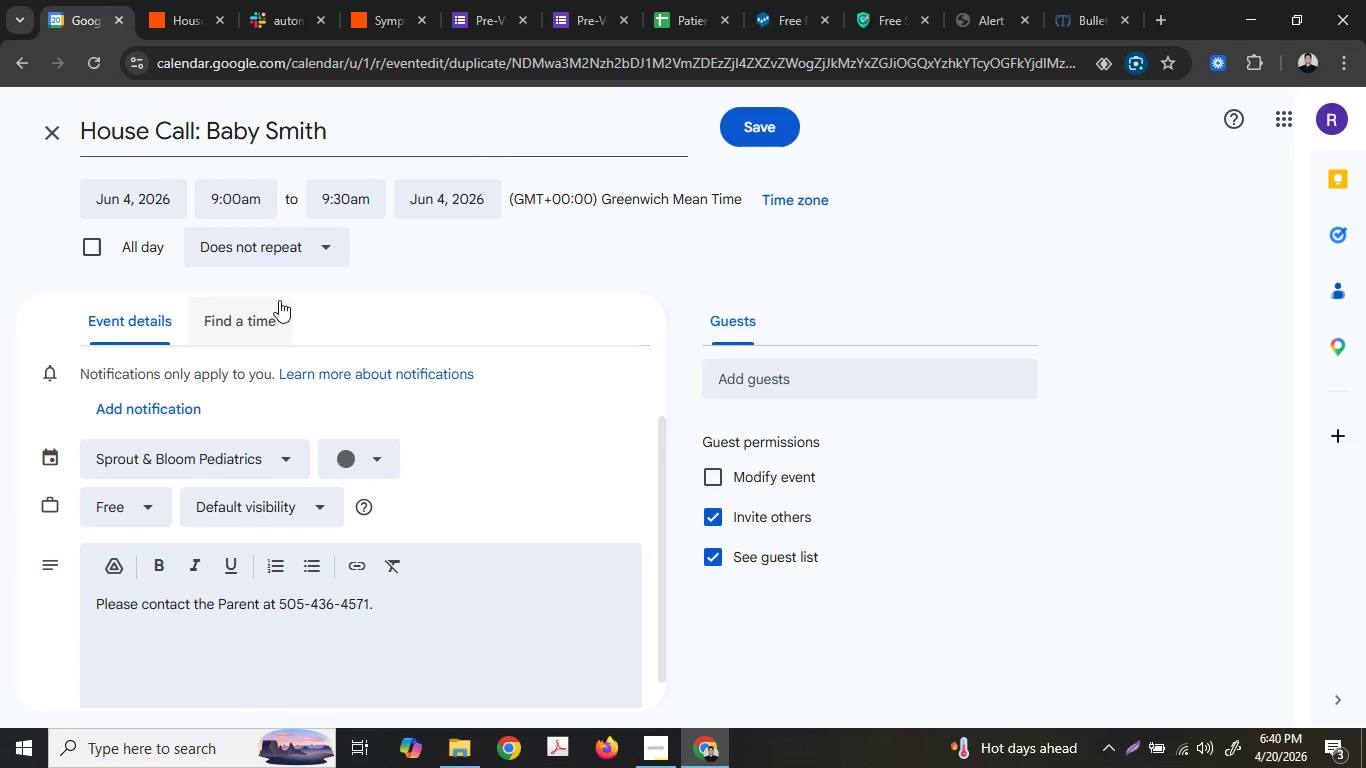 
left_click([776, 126])
 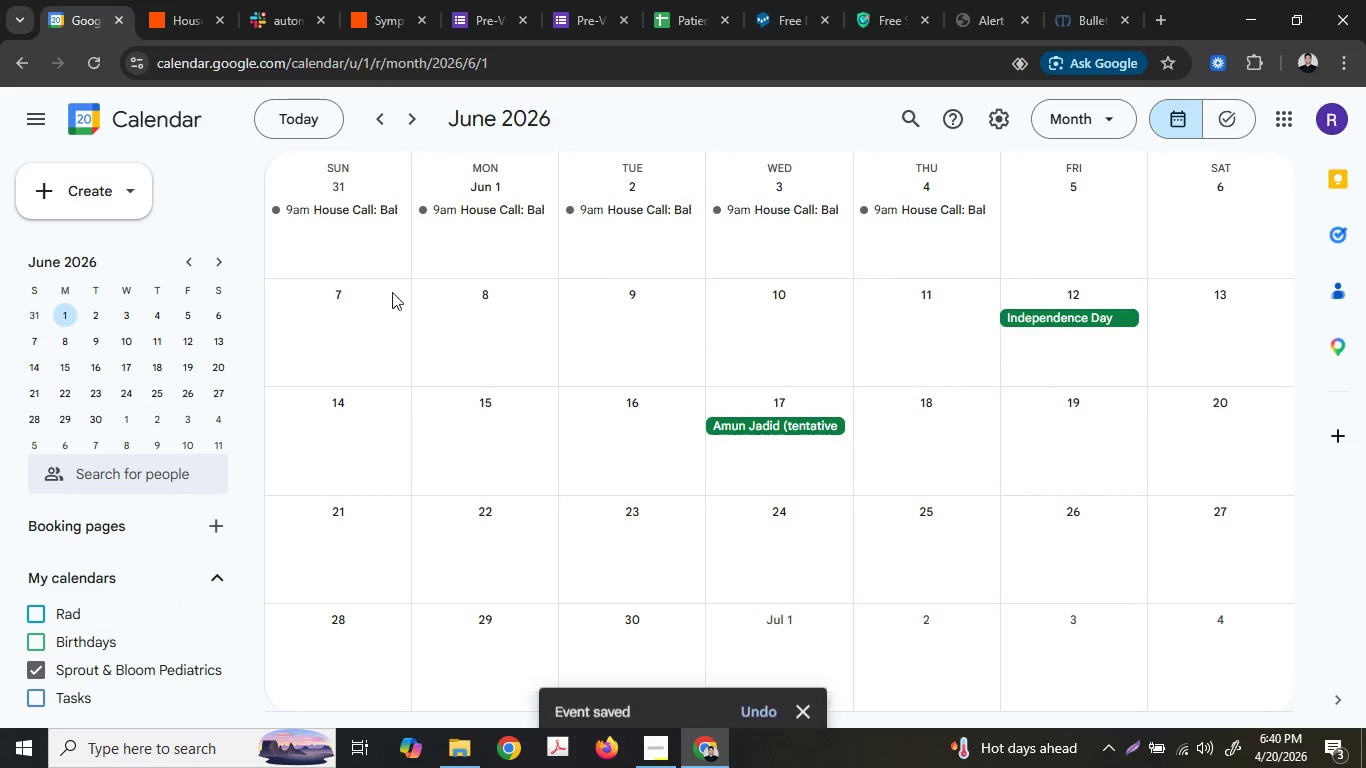 
left_click([211, 0])
 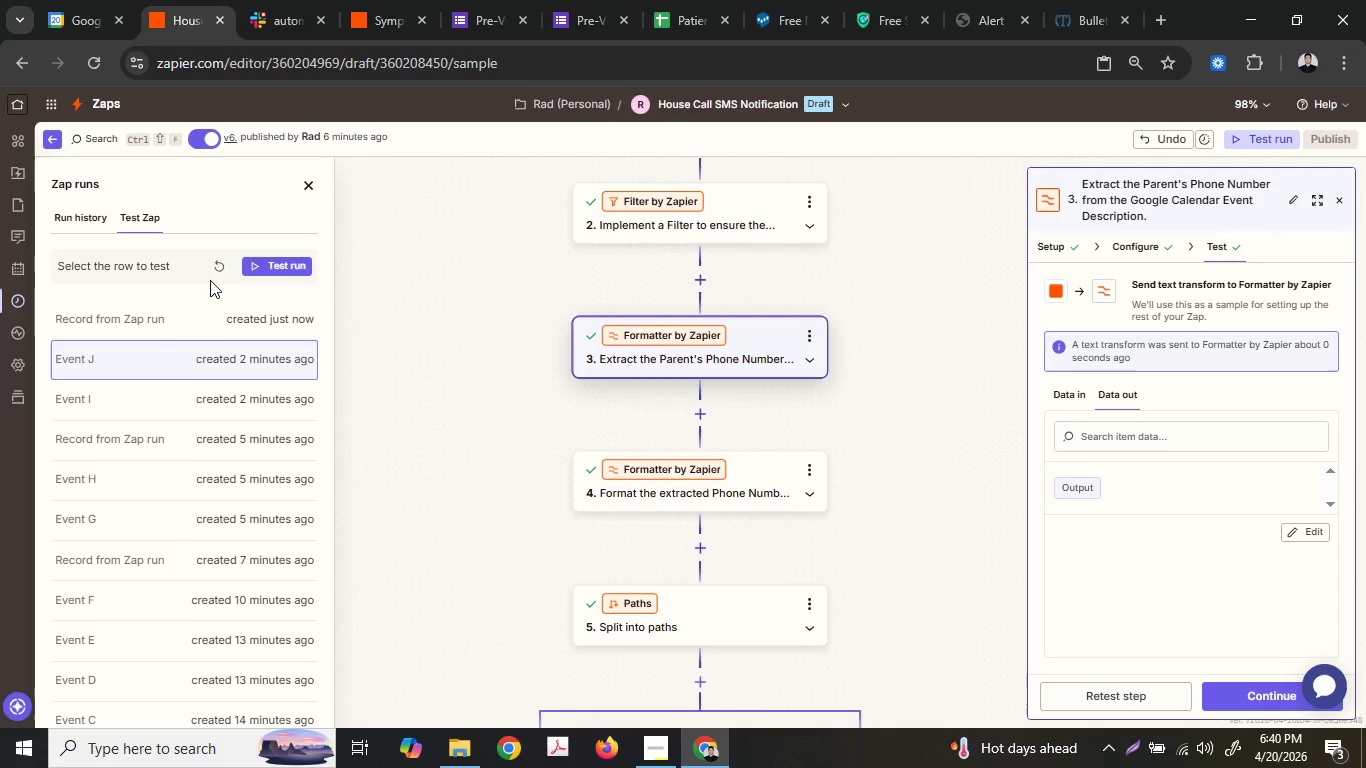 
left_click([210, 277])
 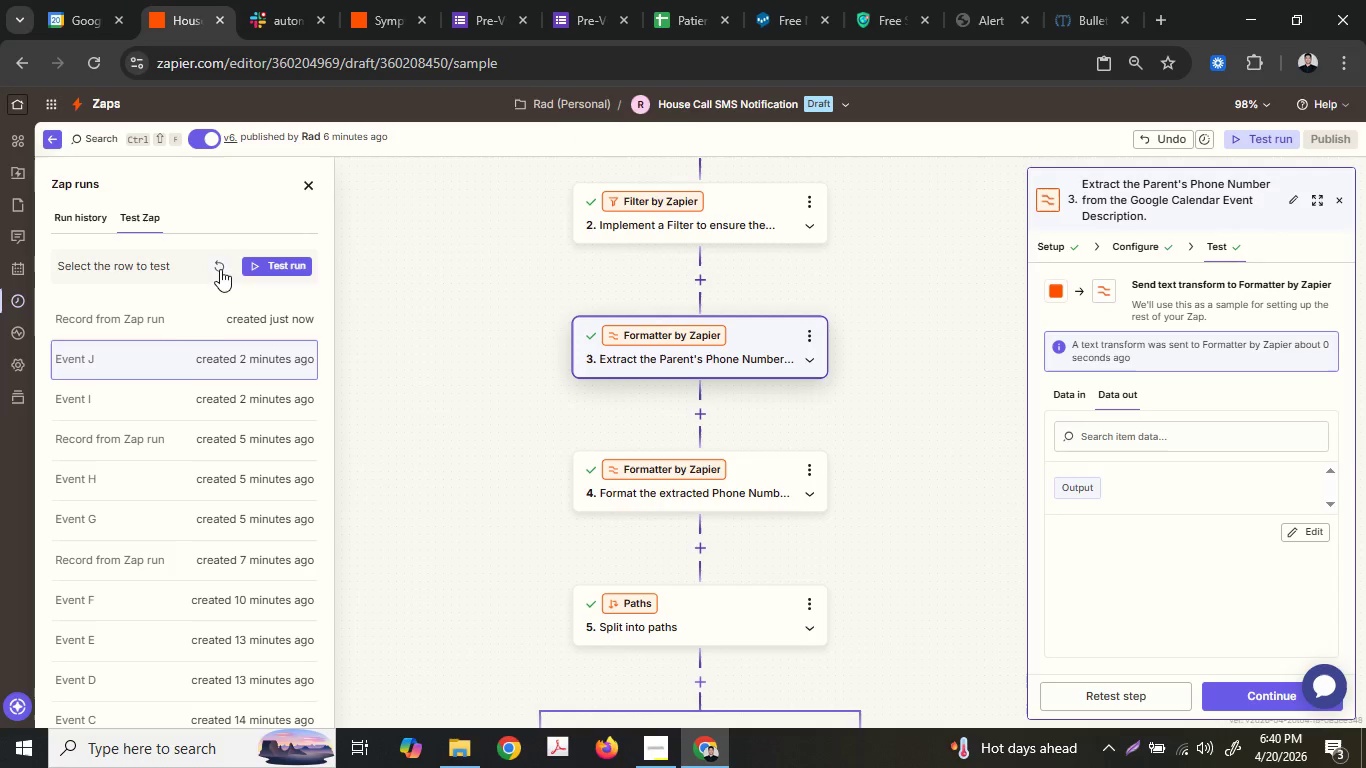 
left_click([220, 269])
 